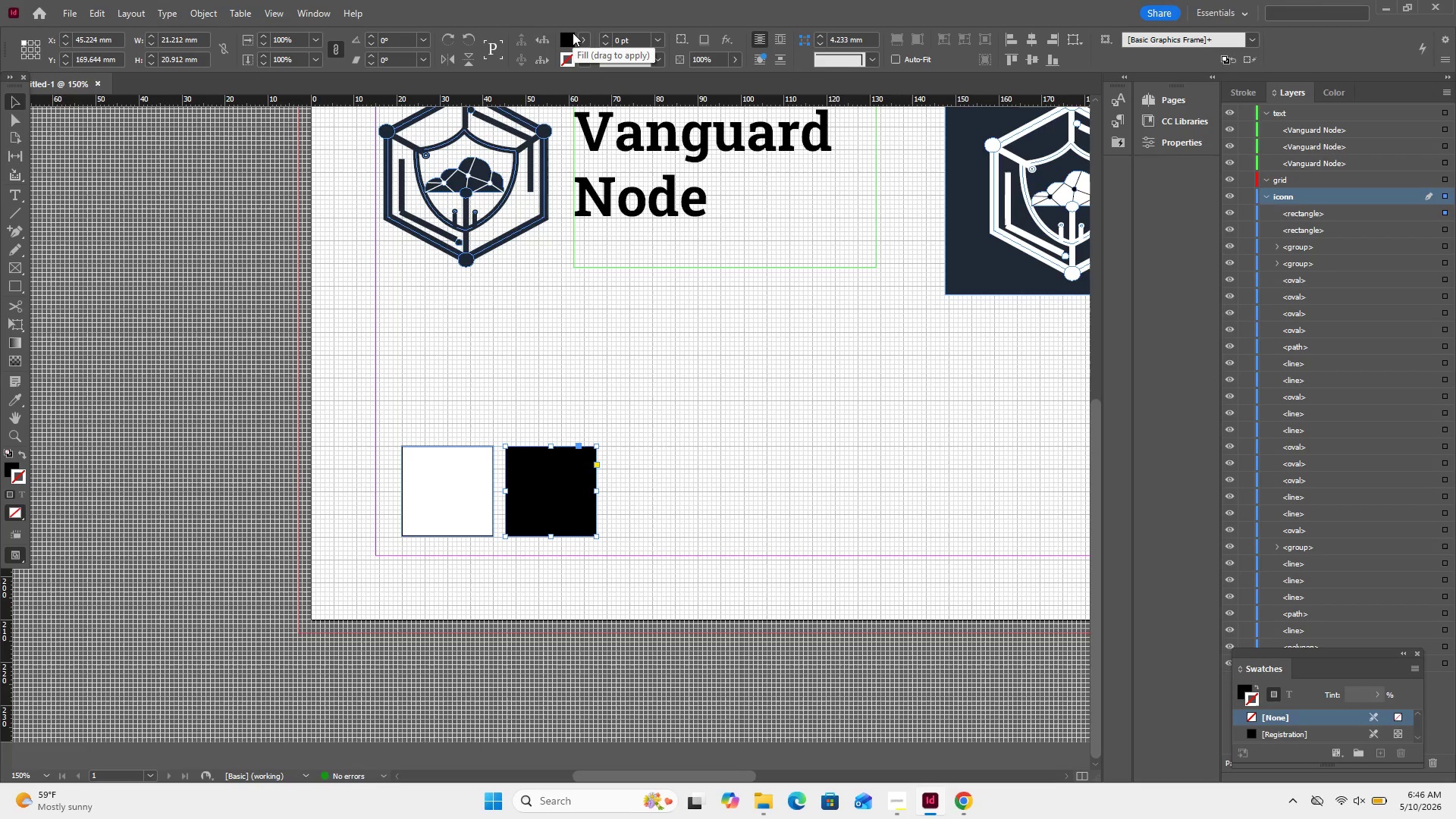 
left_click([573, 36])
 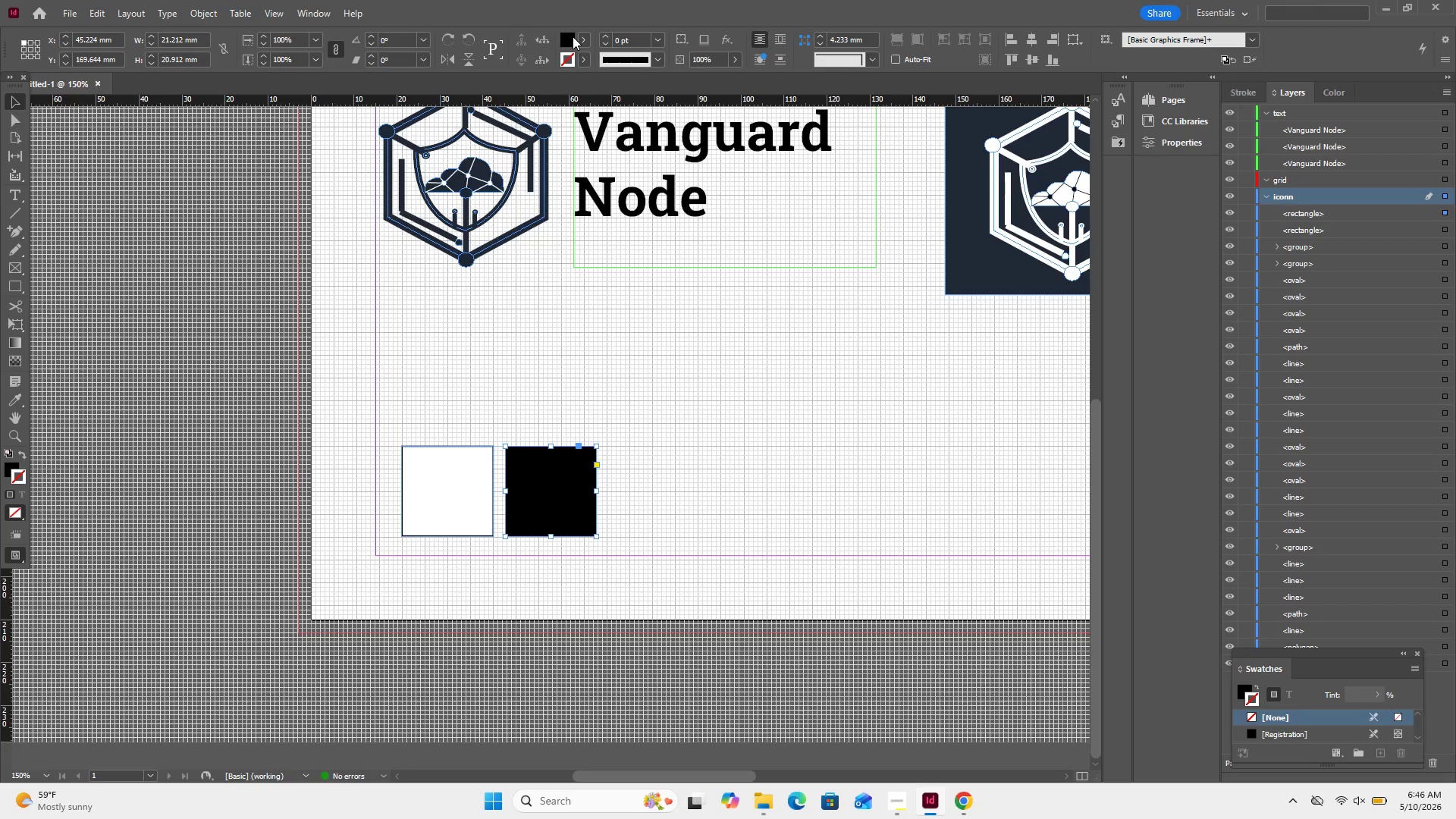 
double_click([573, 36])
 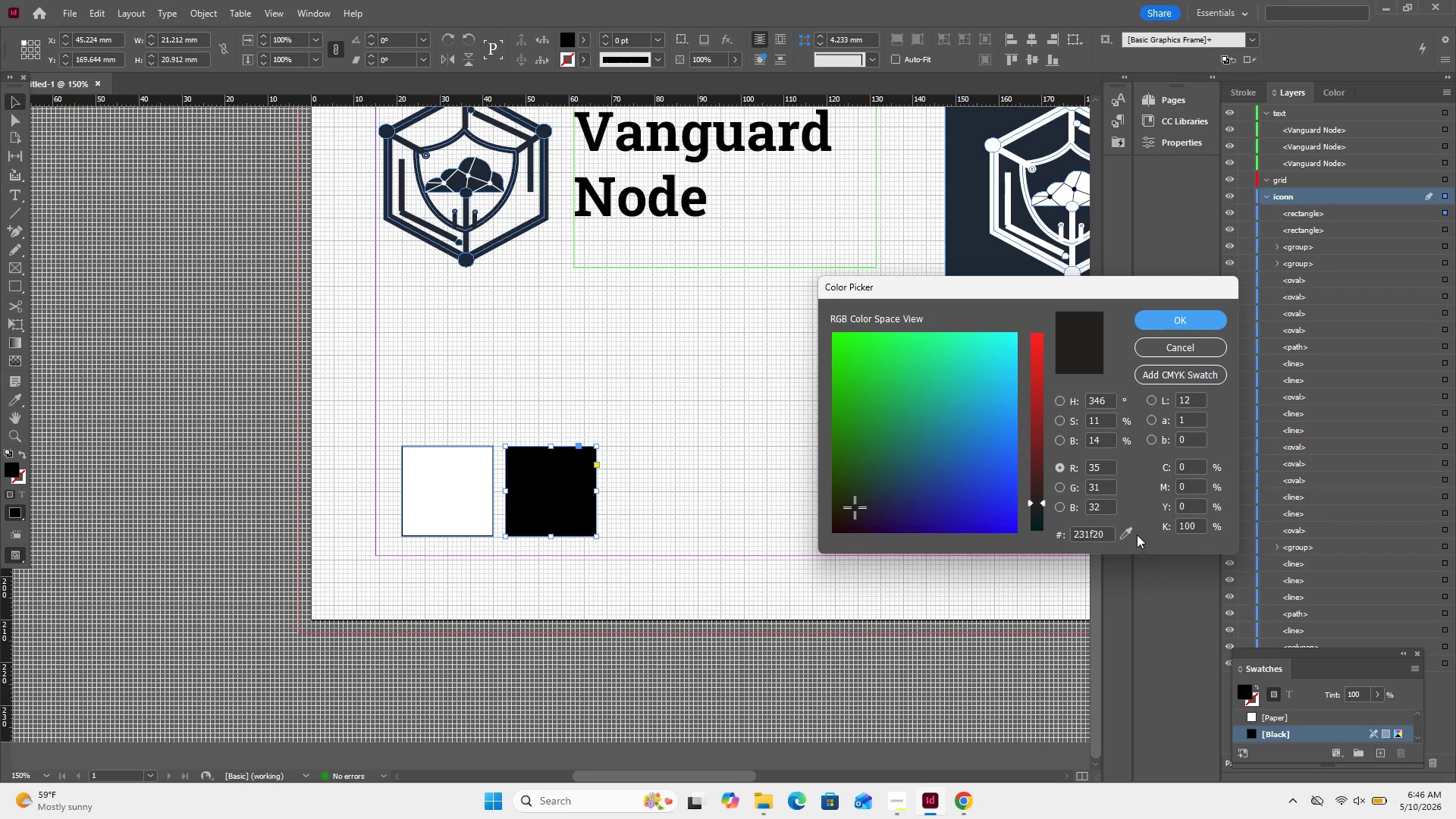 
left_click_drag(start_coordinate=[1125, 535], to_coordinate=[987, 263])
 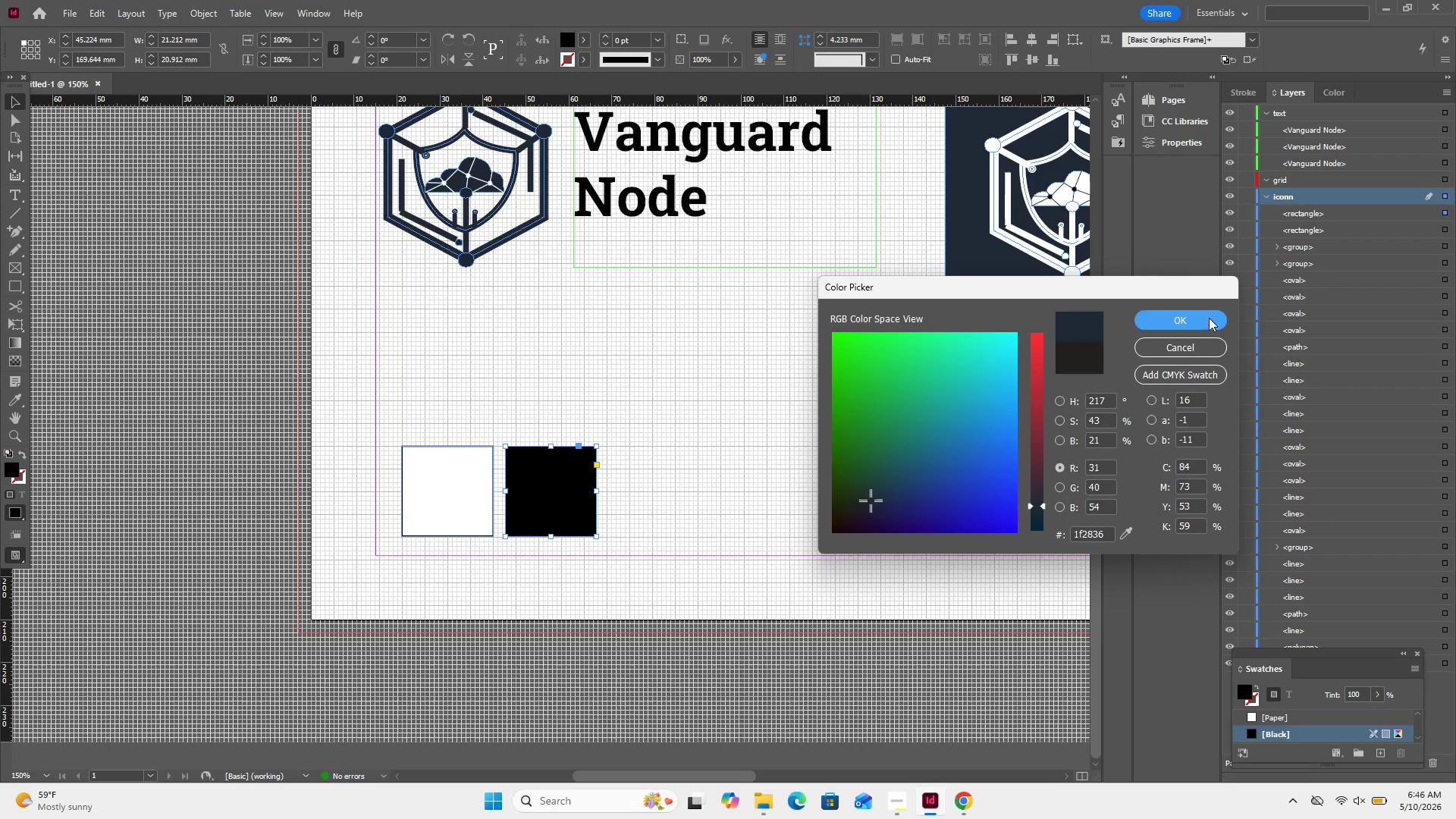 
left_click([1208, 317])
 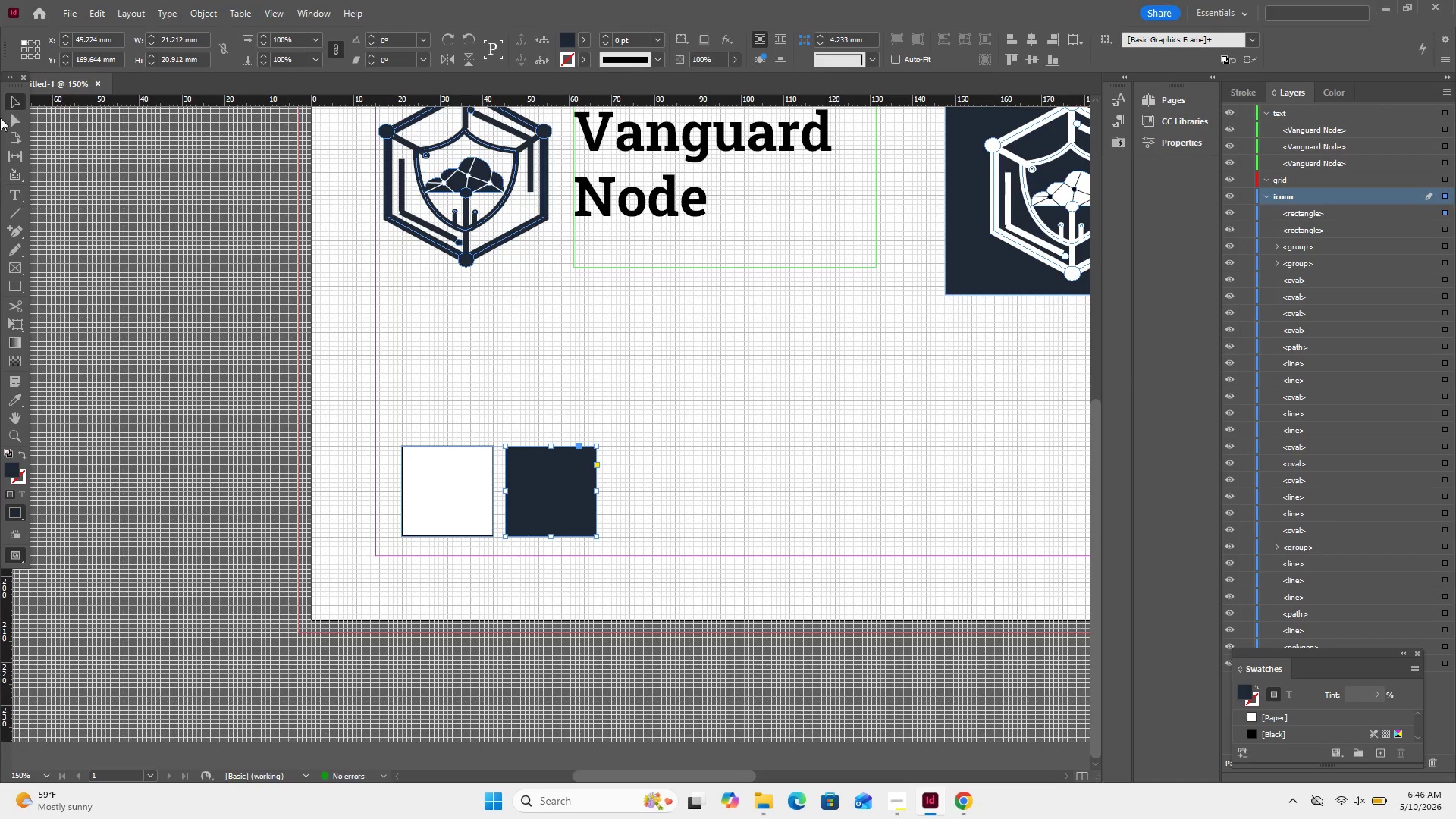 
left_click([38, 124])
 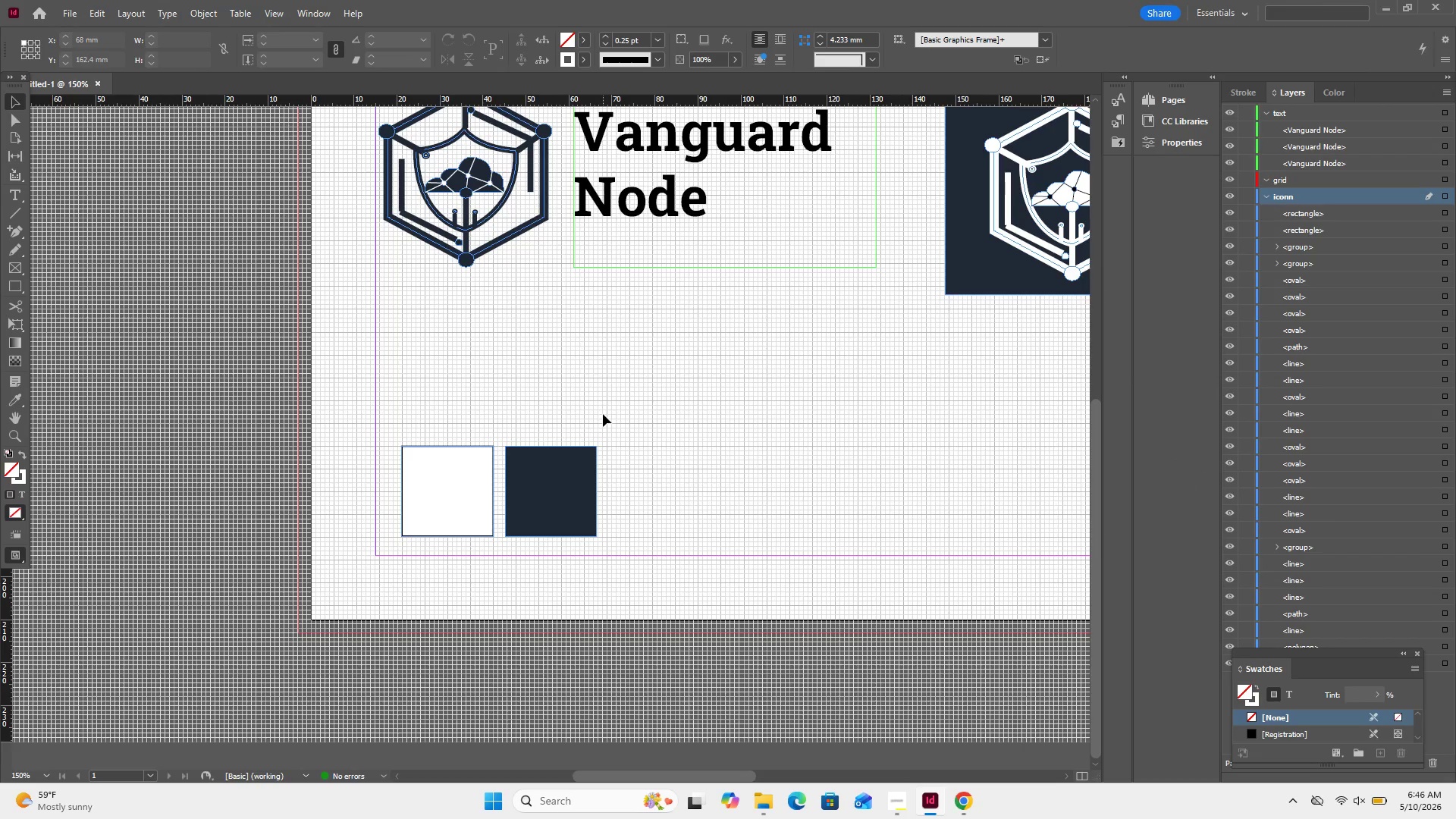 
left_click_drag(start_coordinate=[540, 391], to_coordinate=[573, 517])
 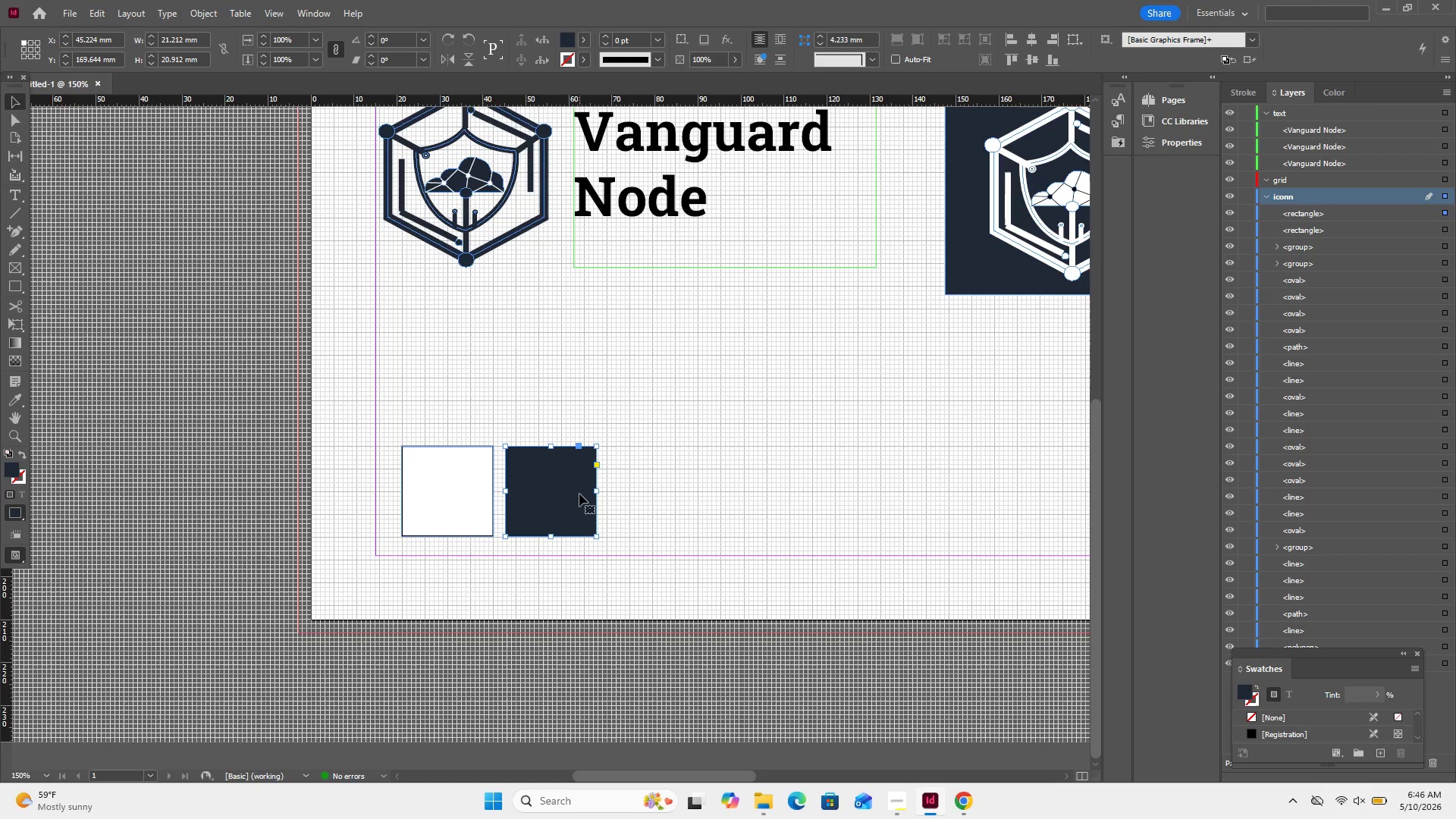 
right_click([579, 494])
 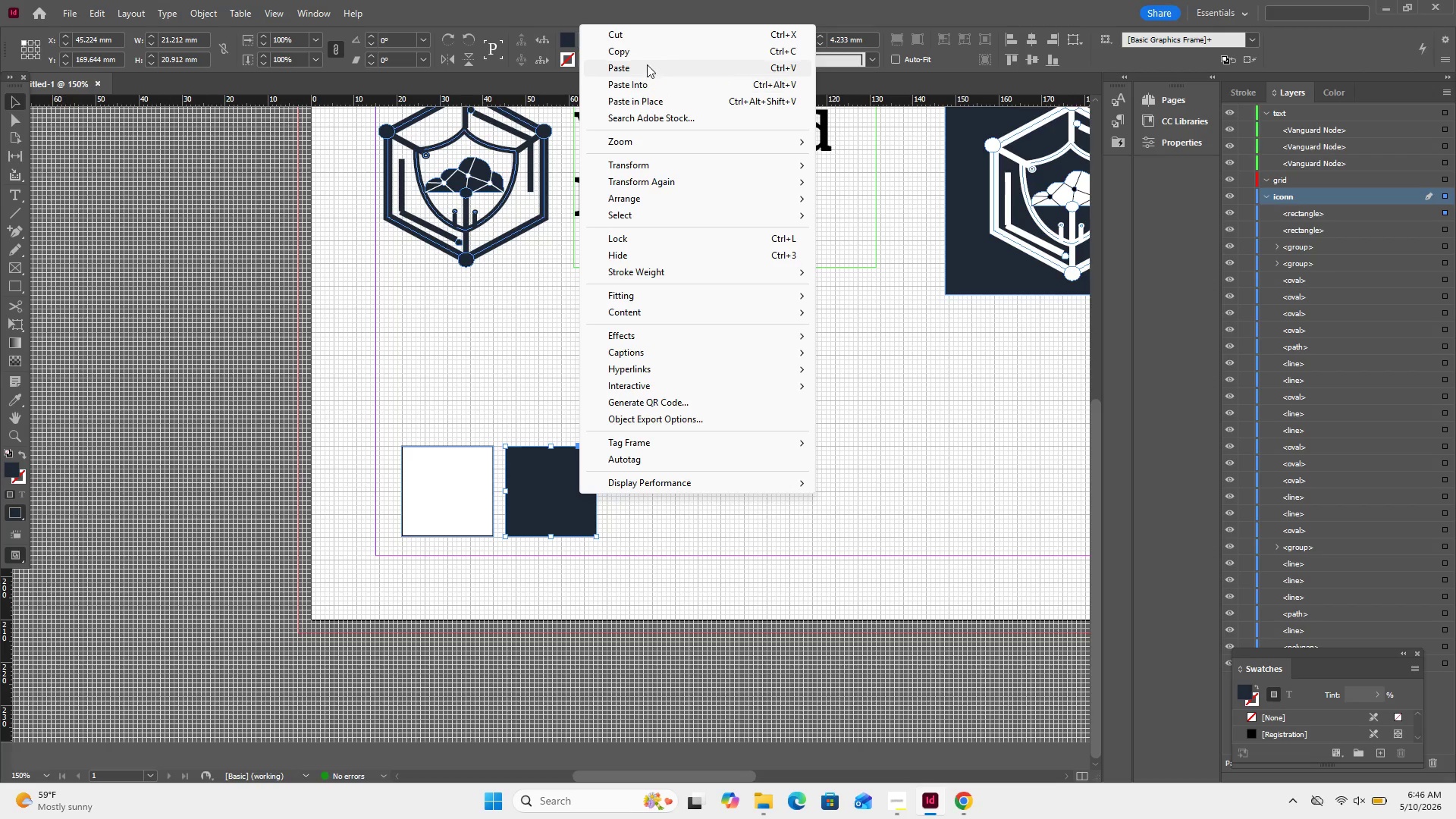 
left_click([643, 49])
 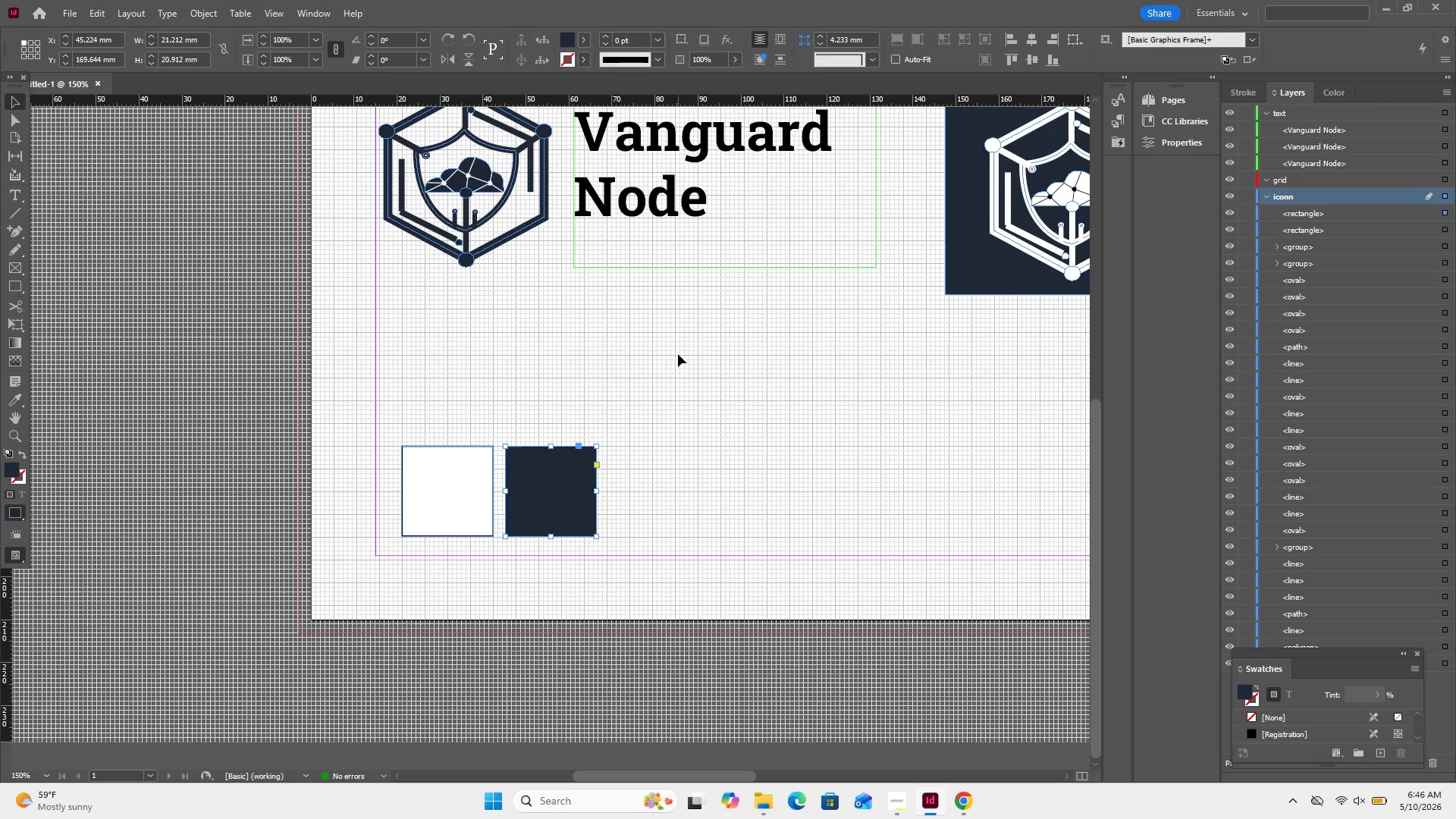 
right_click([679, 355])
 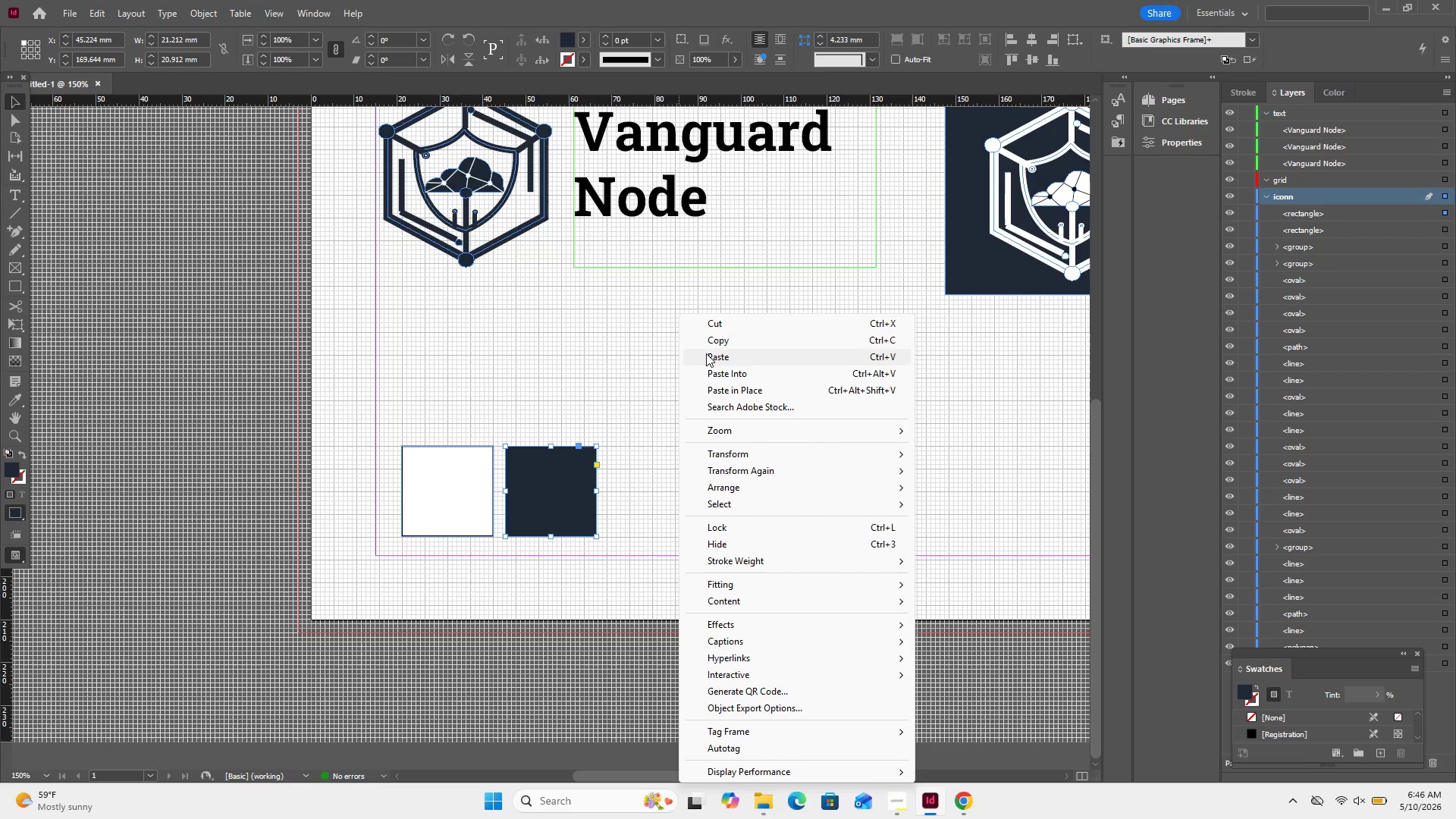 
left_click([706, 353])
 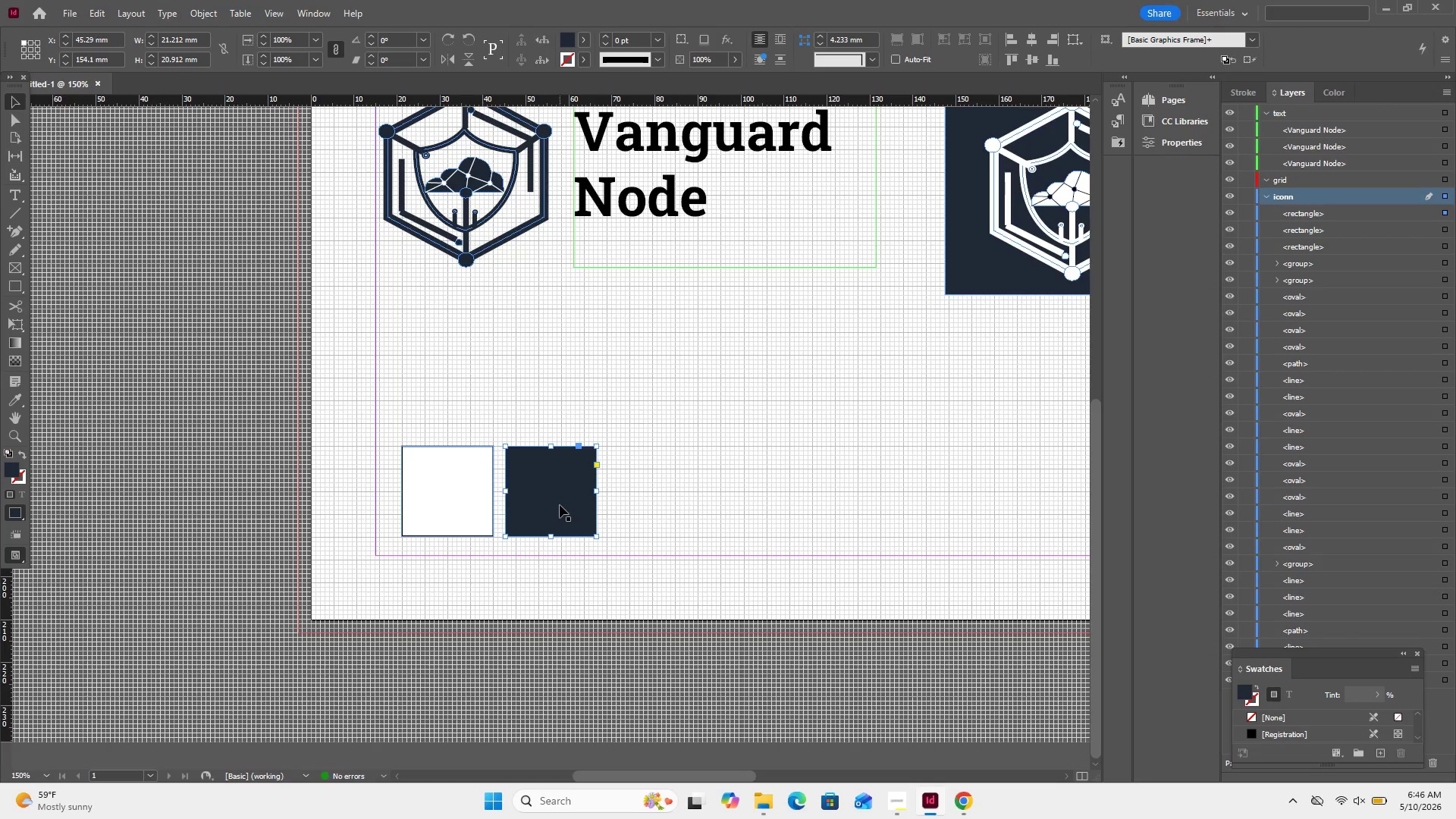 
left_click_drag(start_coordinate=[562, 496], to_coordinate=[567, 498])
 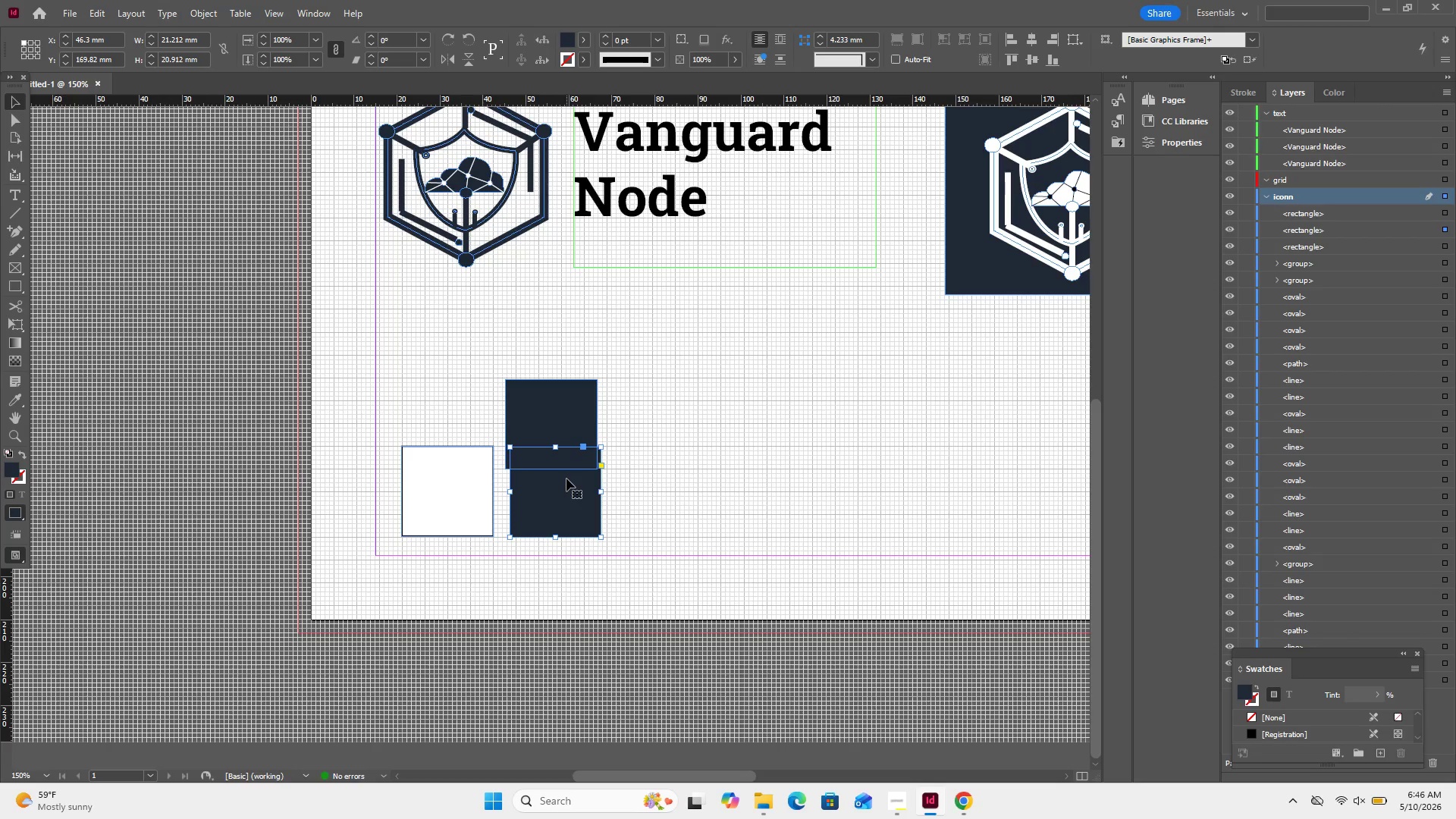 
key(Control+ControlLeft)
 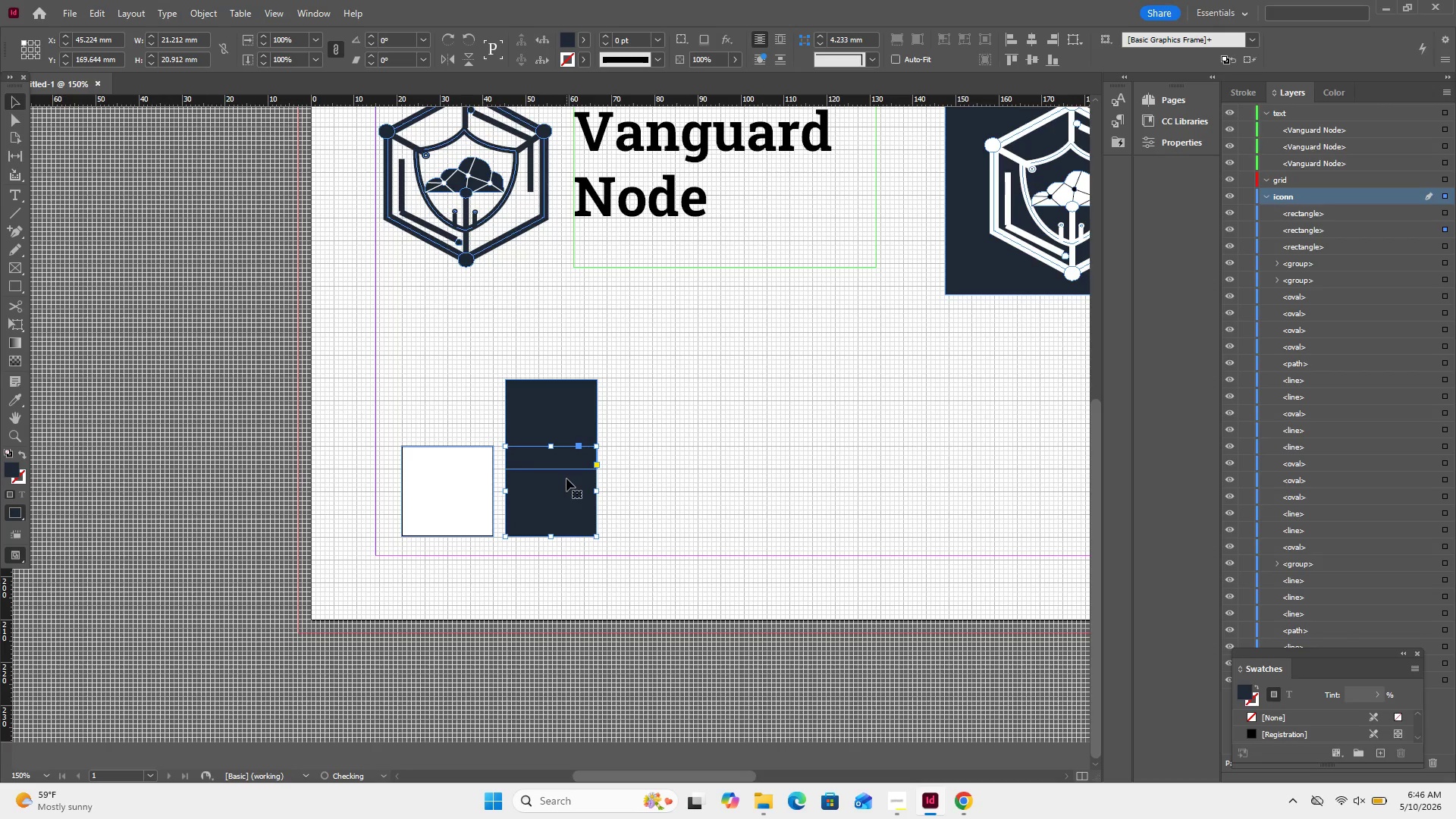 
key(Control+Z)
 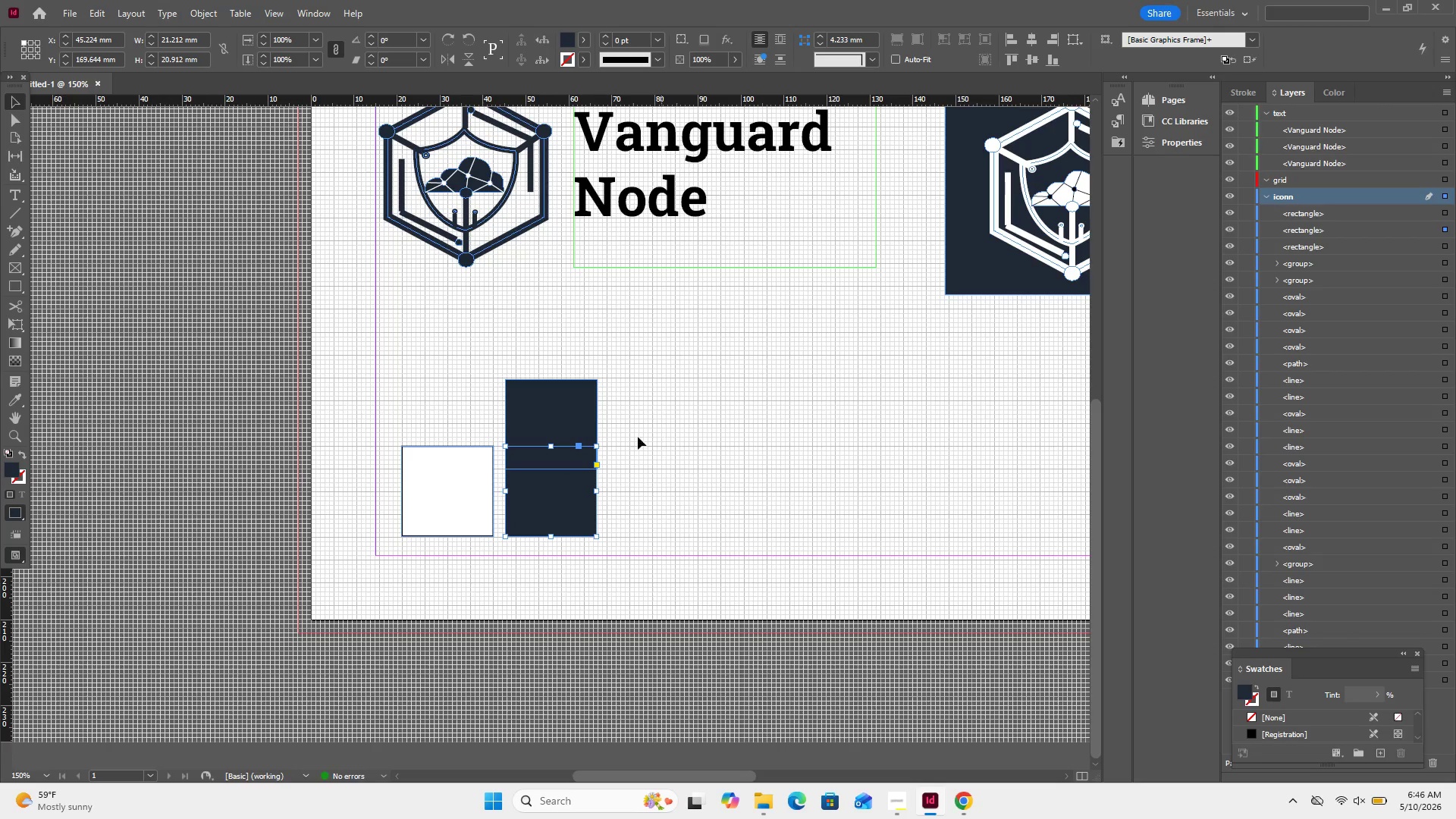 
left_click_drag(start_coordinate=[566, 410], to_coordinate=[667, 476])
 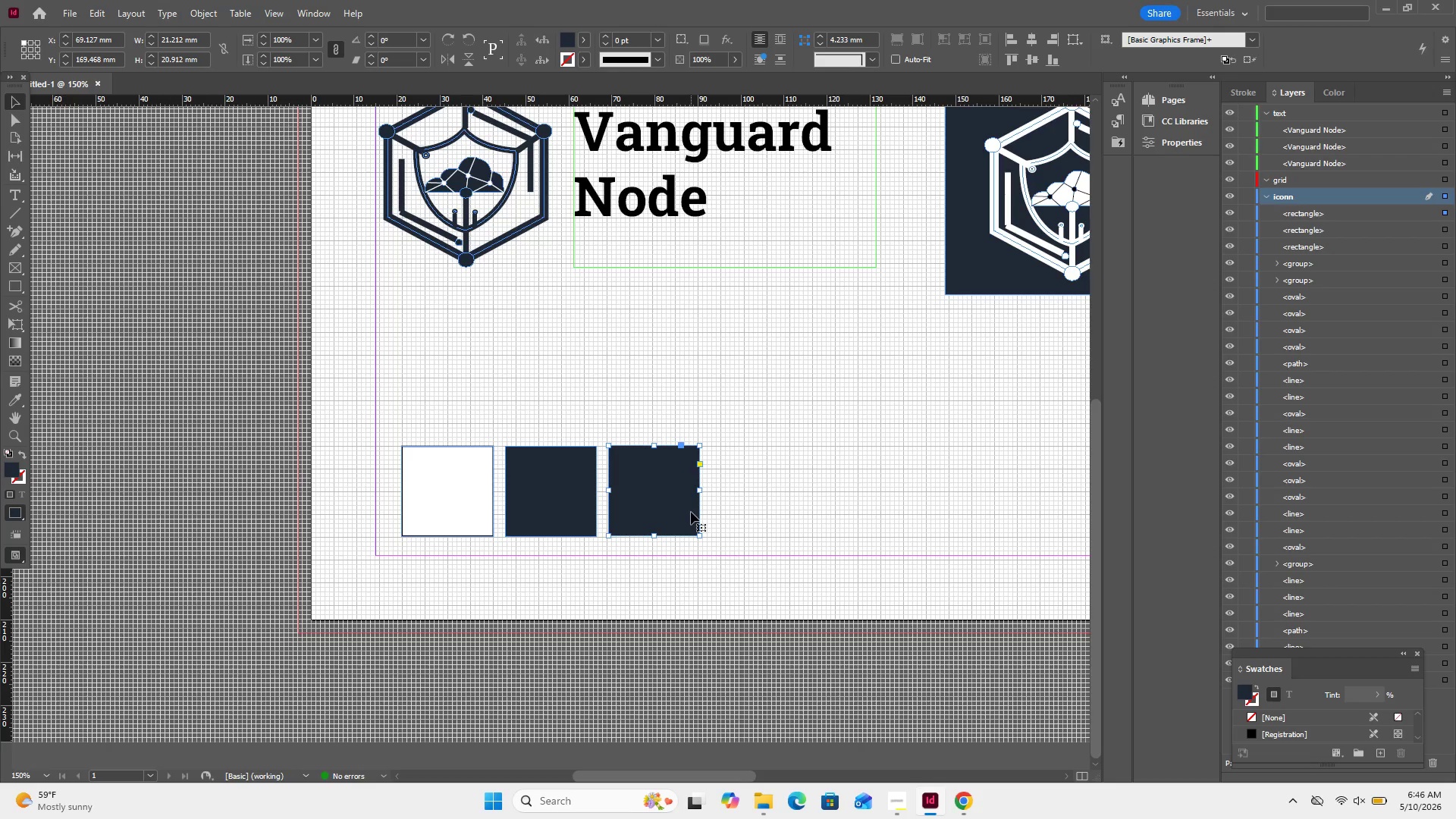 
key(ArrowLeft)
 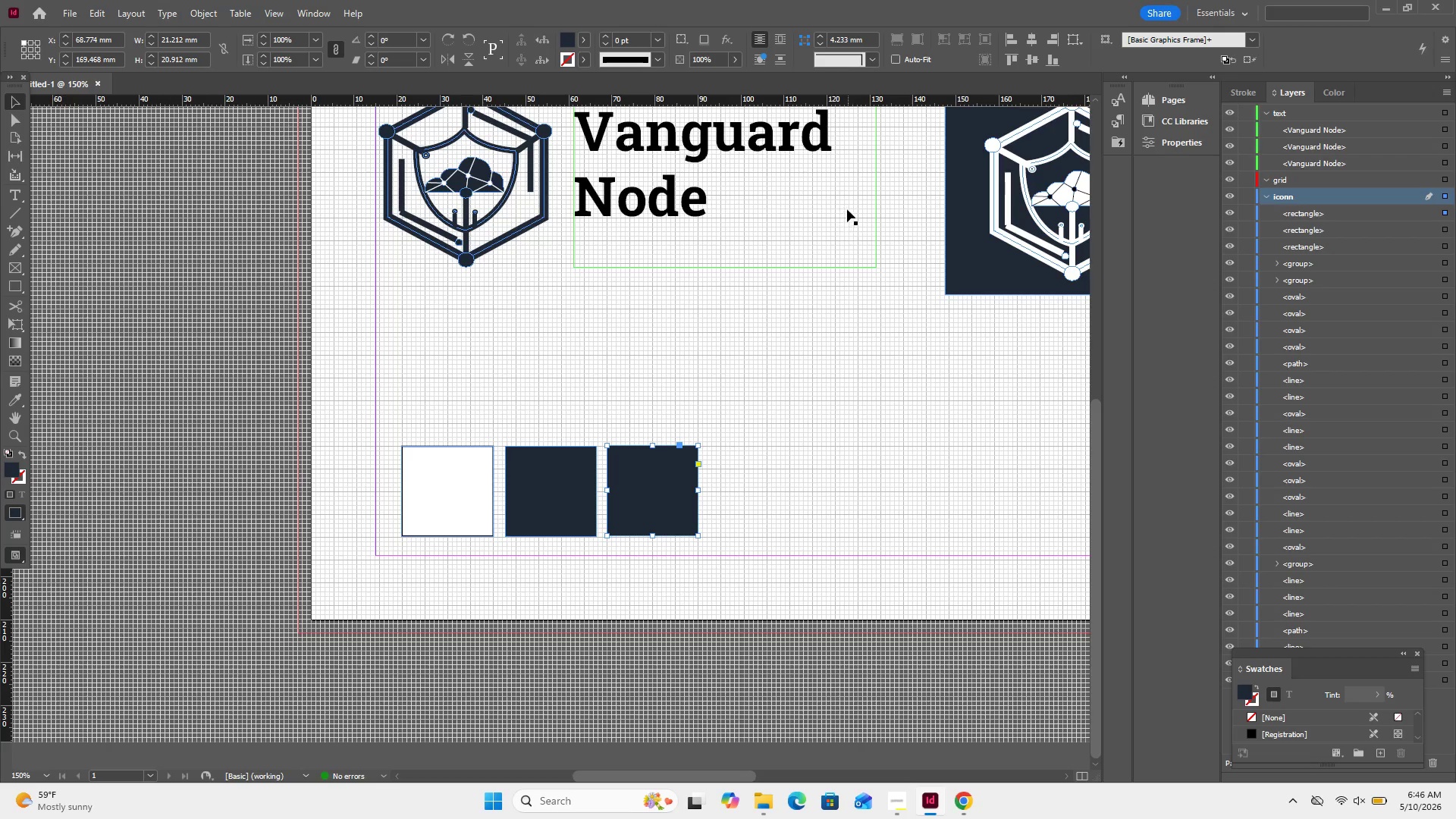 
left_click([586, 41])
 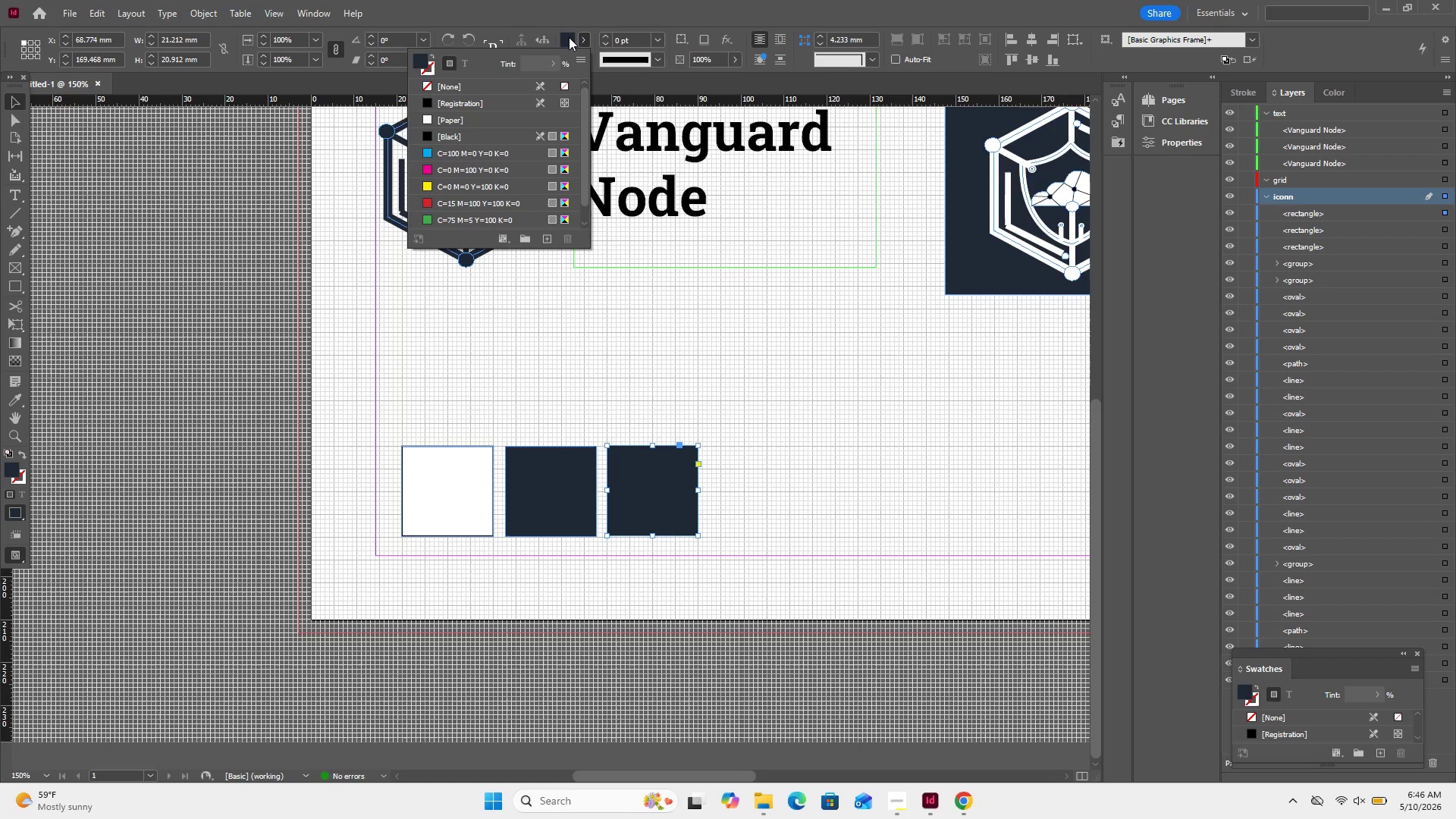 
double_click([569, 37])
 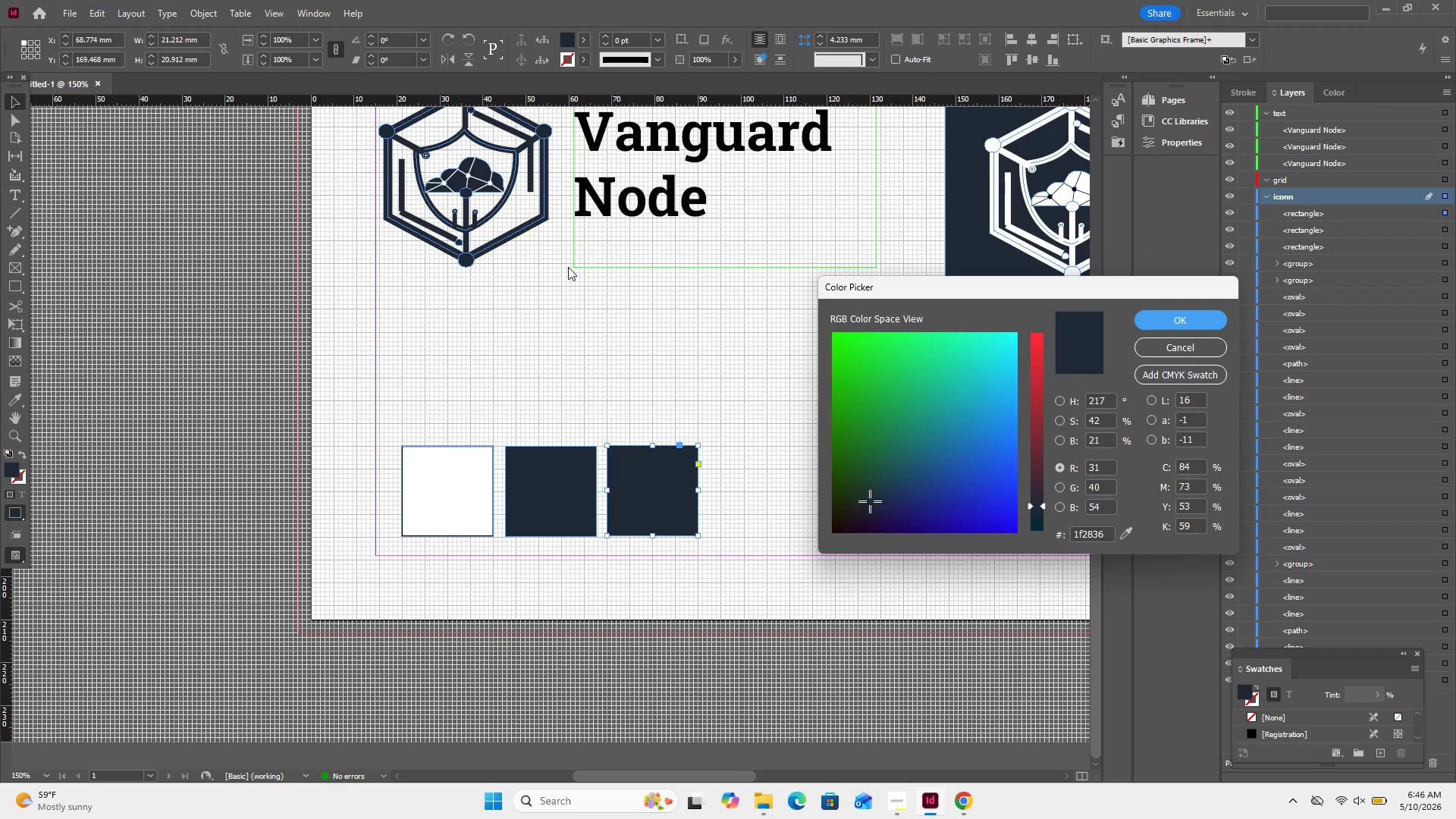 
scroll: coordinate [570, 267], scroll_direction: up, amount: 4.0
 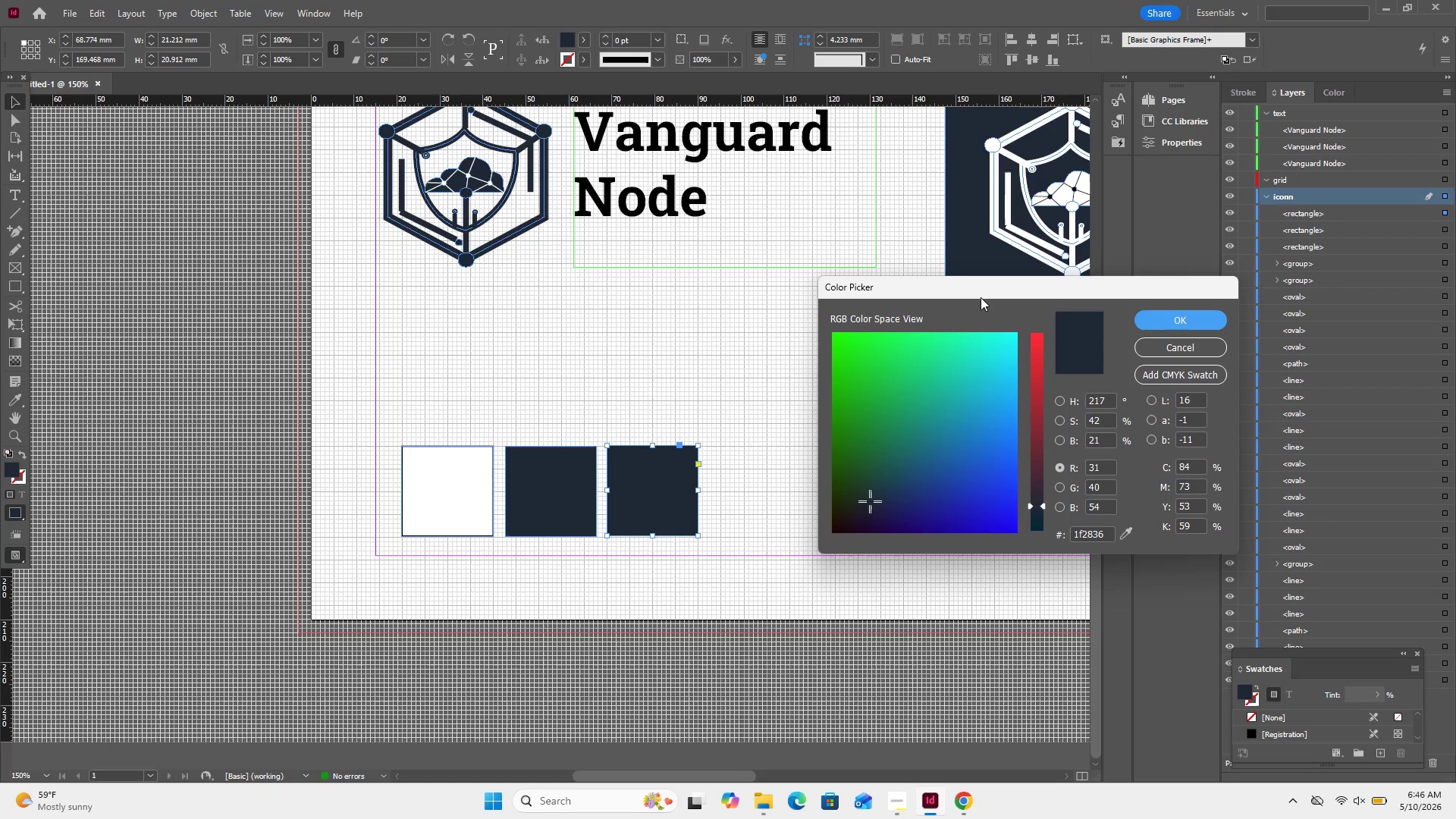 
left_click([1145, 353])
 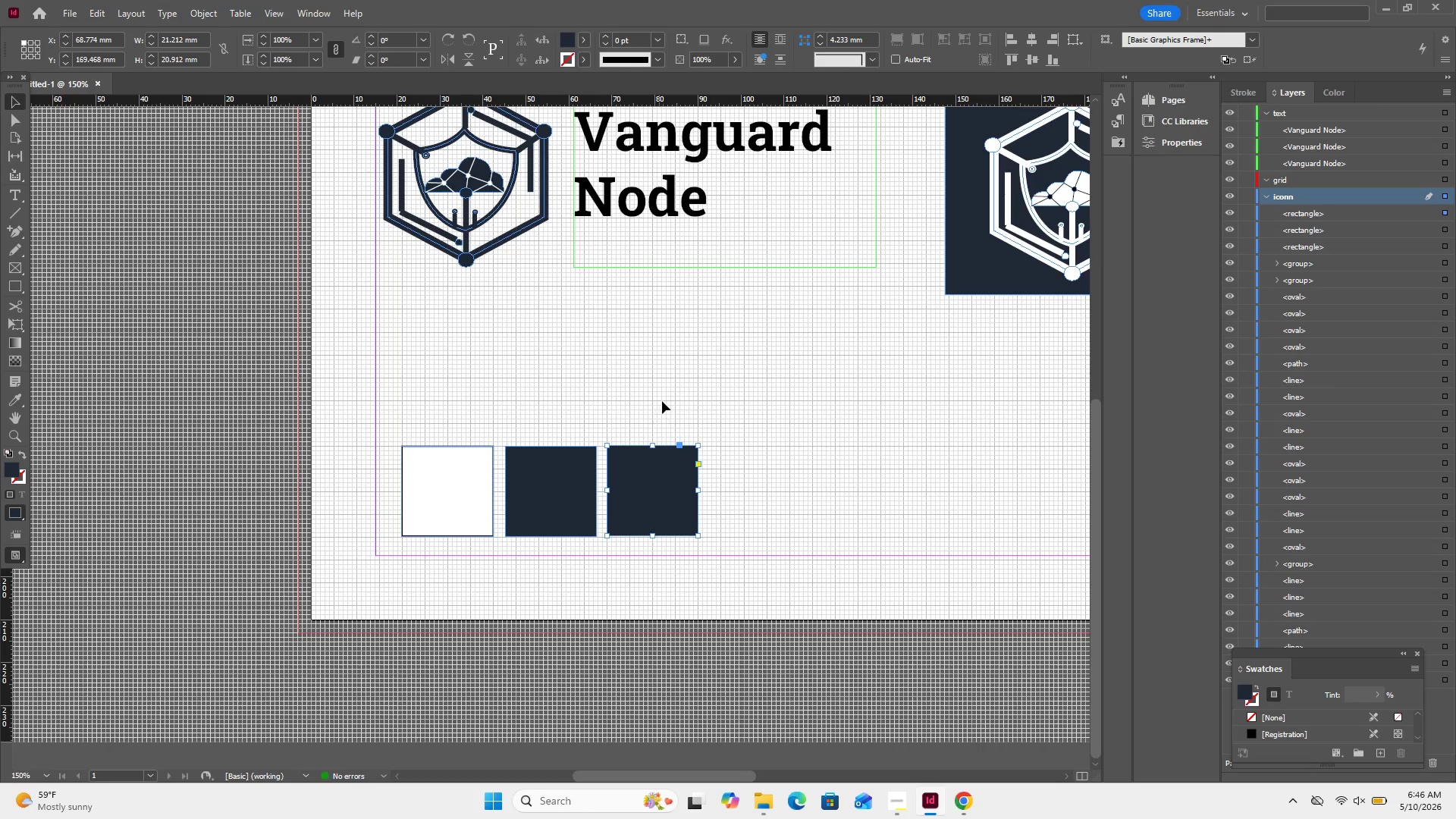 
scroll: coordinate [662, 401], scroll_direction: up, amount: 2.0
 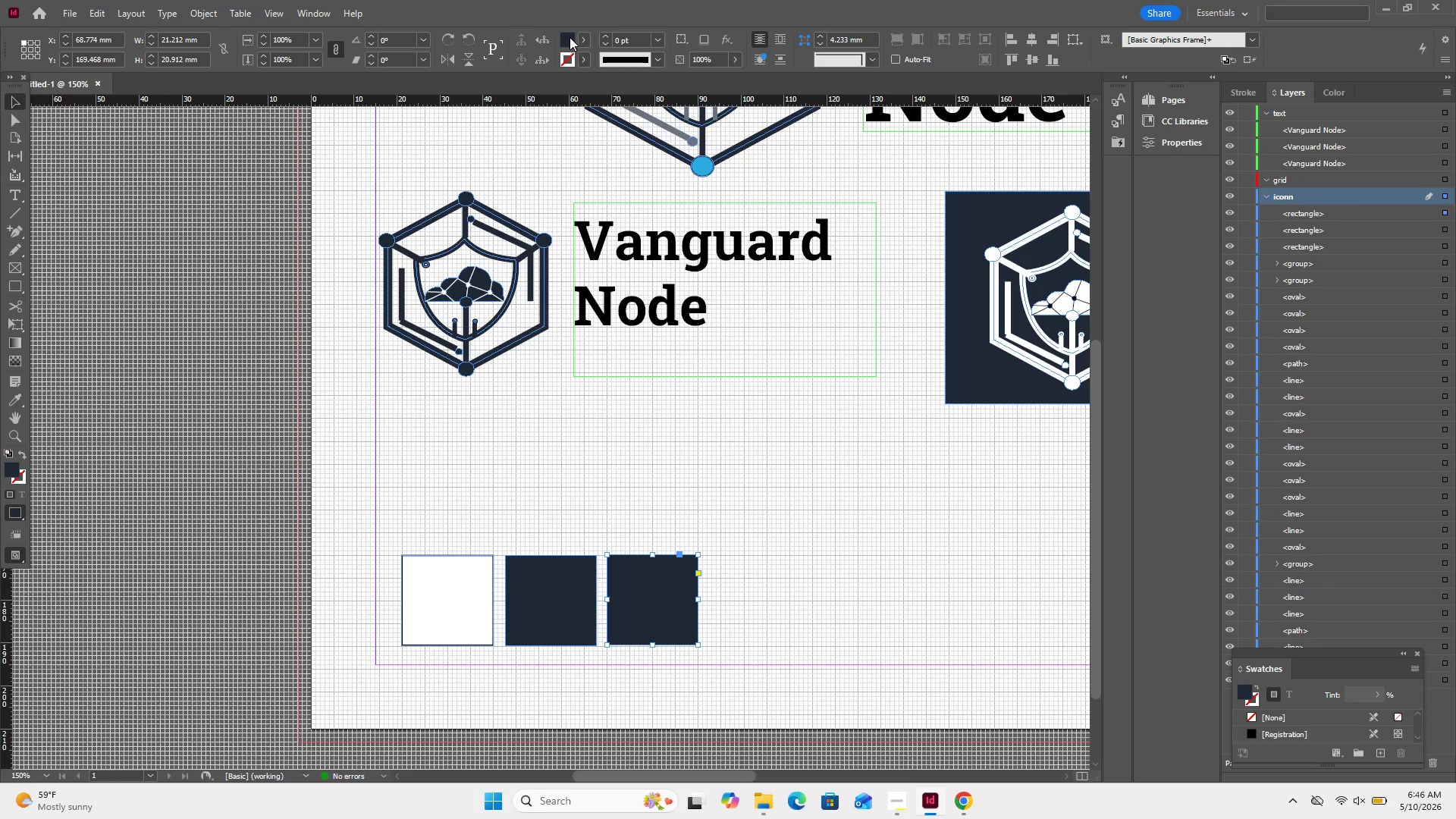 
double_click([570, 37])
 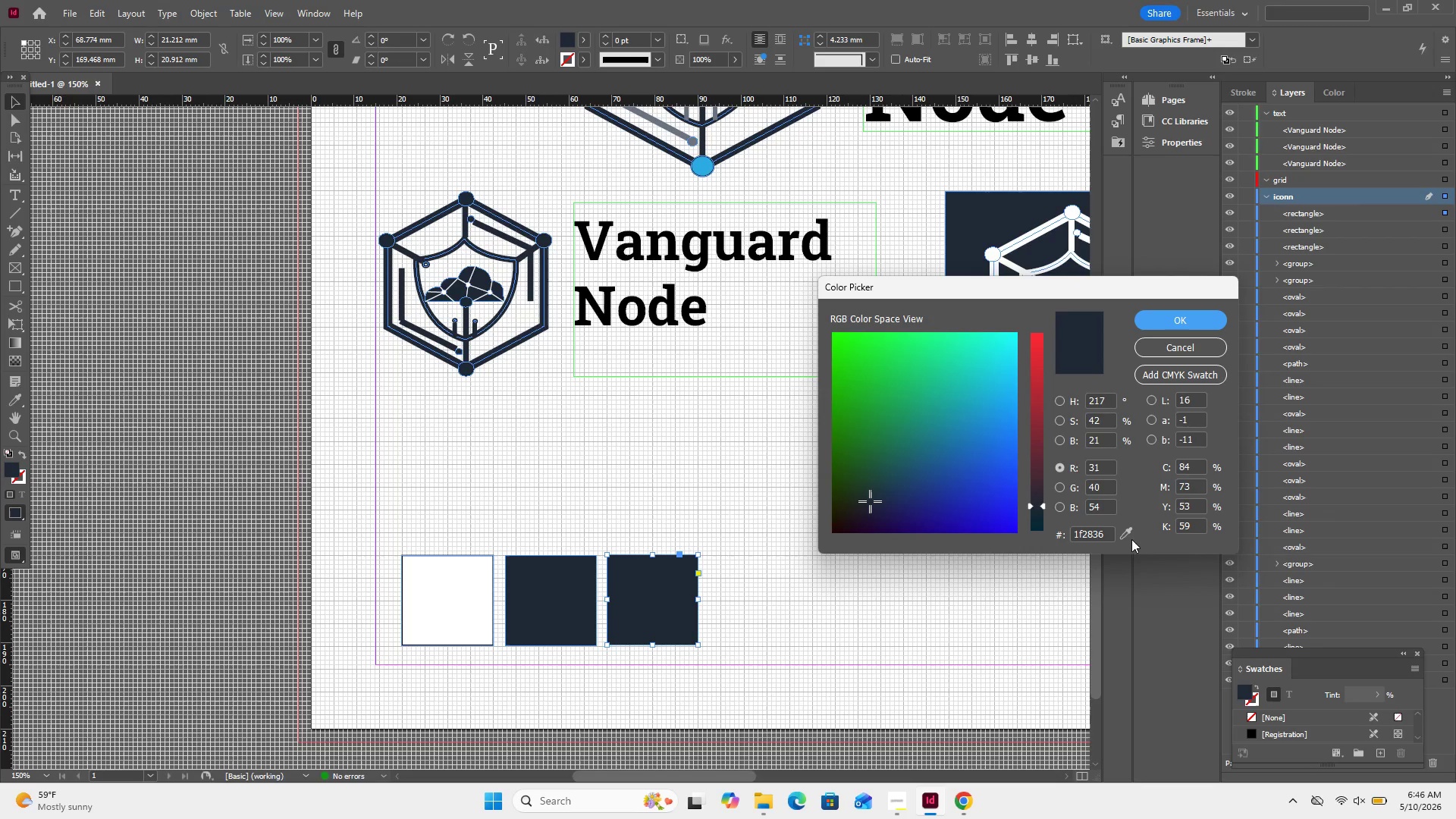 
left_click_drag(start_coordinate=[1131, 539], to_coordinate=[706, 165])
 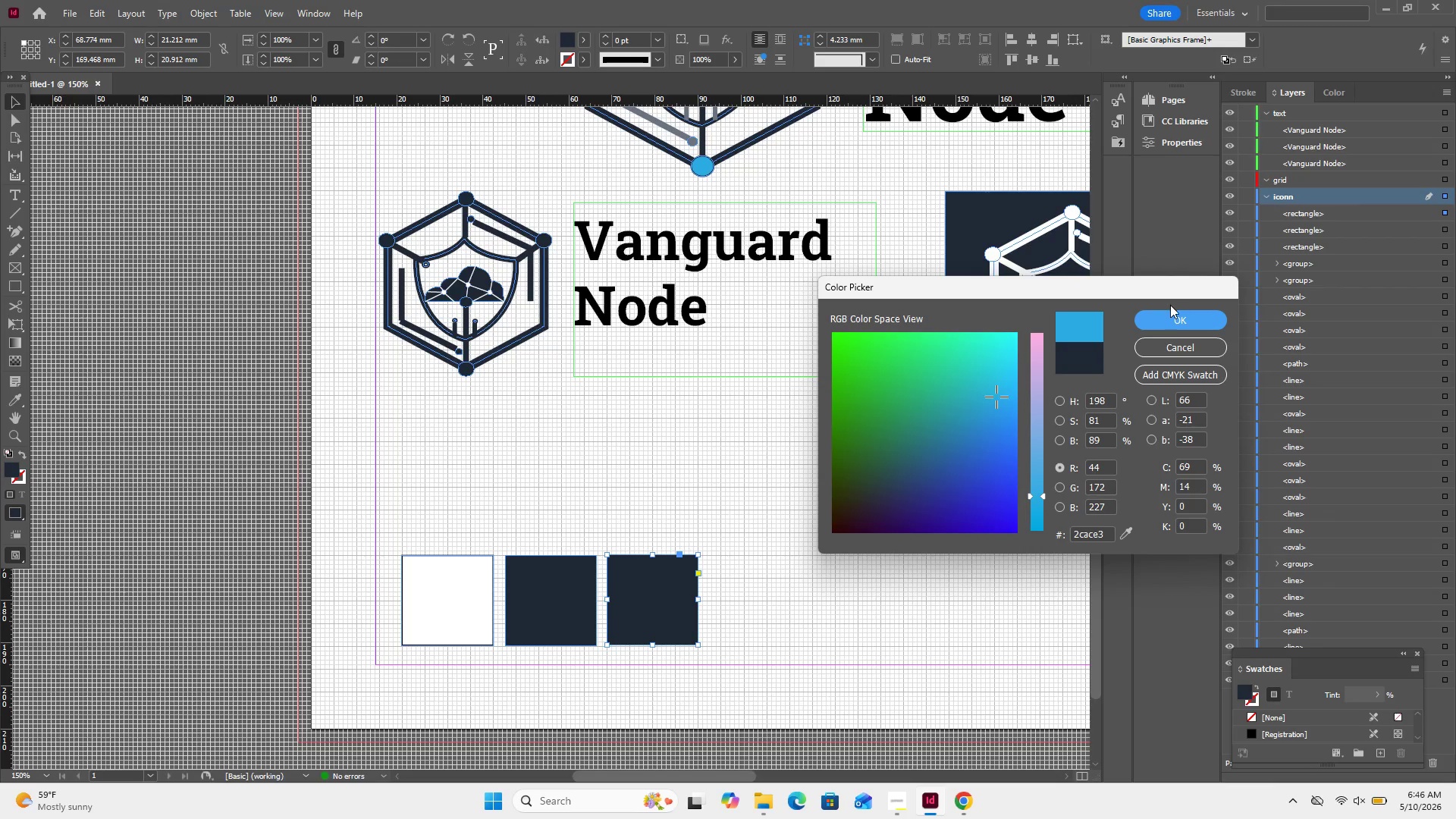 
left_click([1170, 318])
 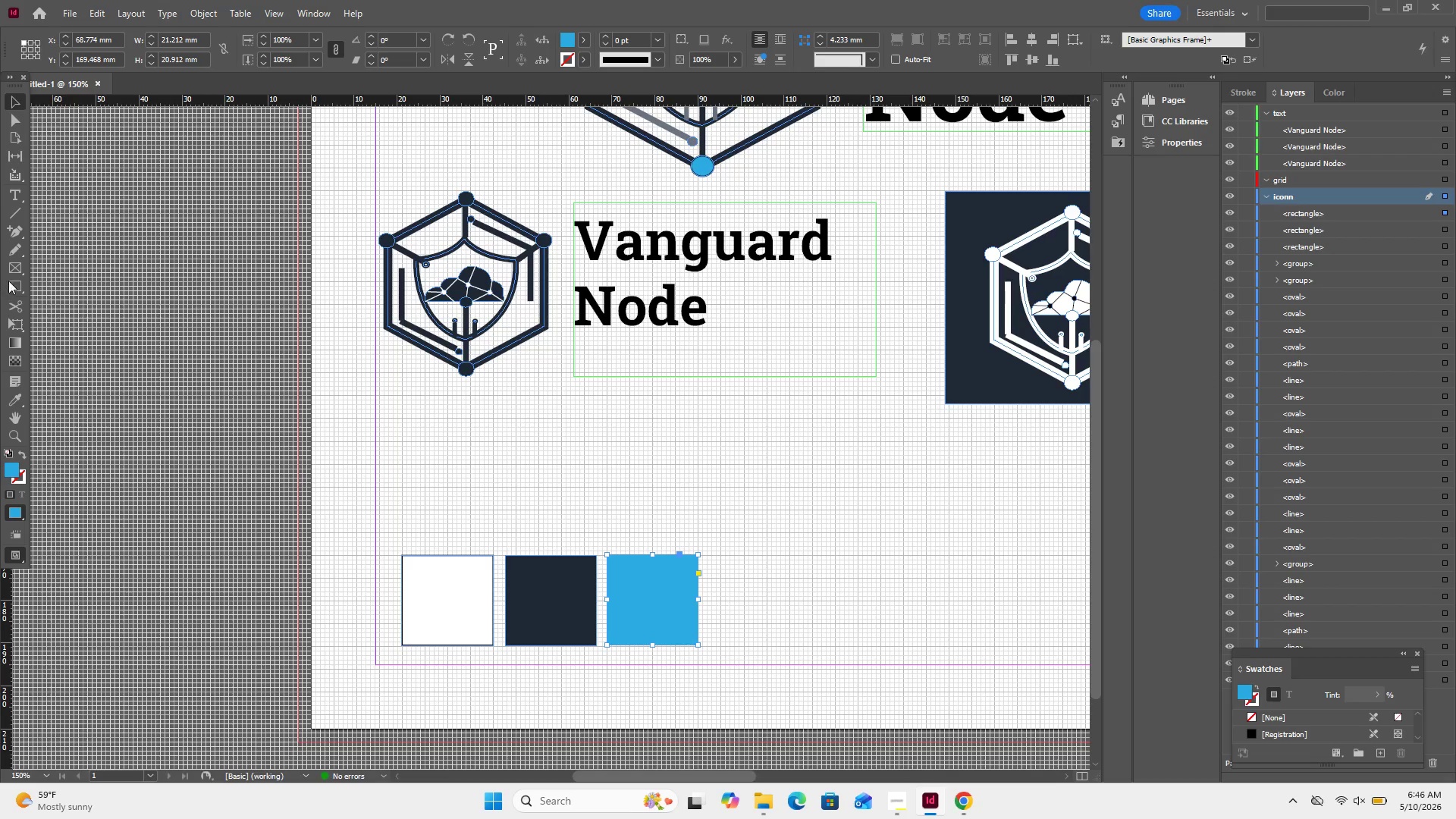 
left_click([405, 168])
 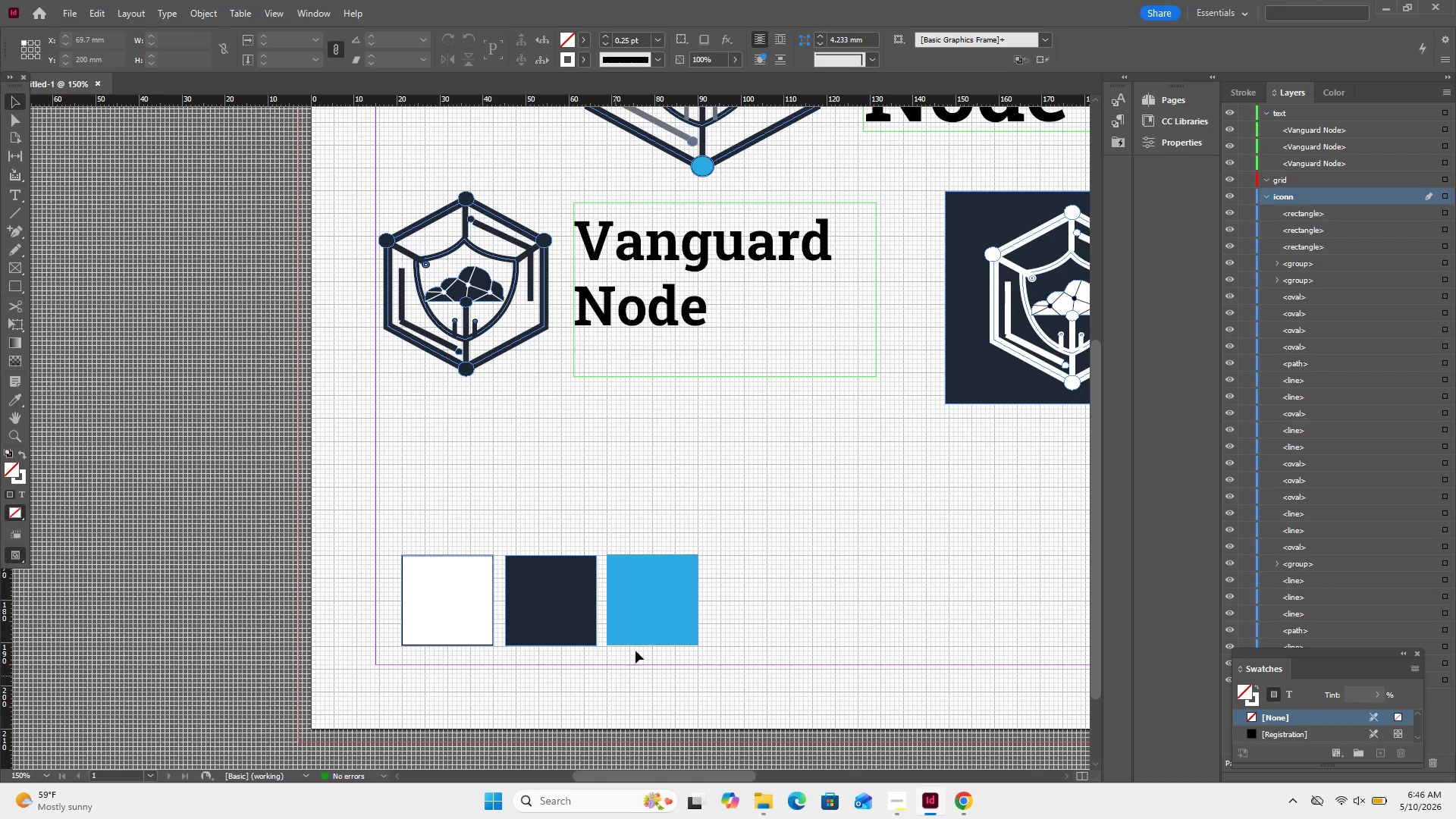 
left_click([650, 640])
 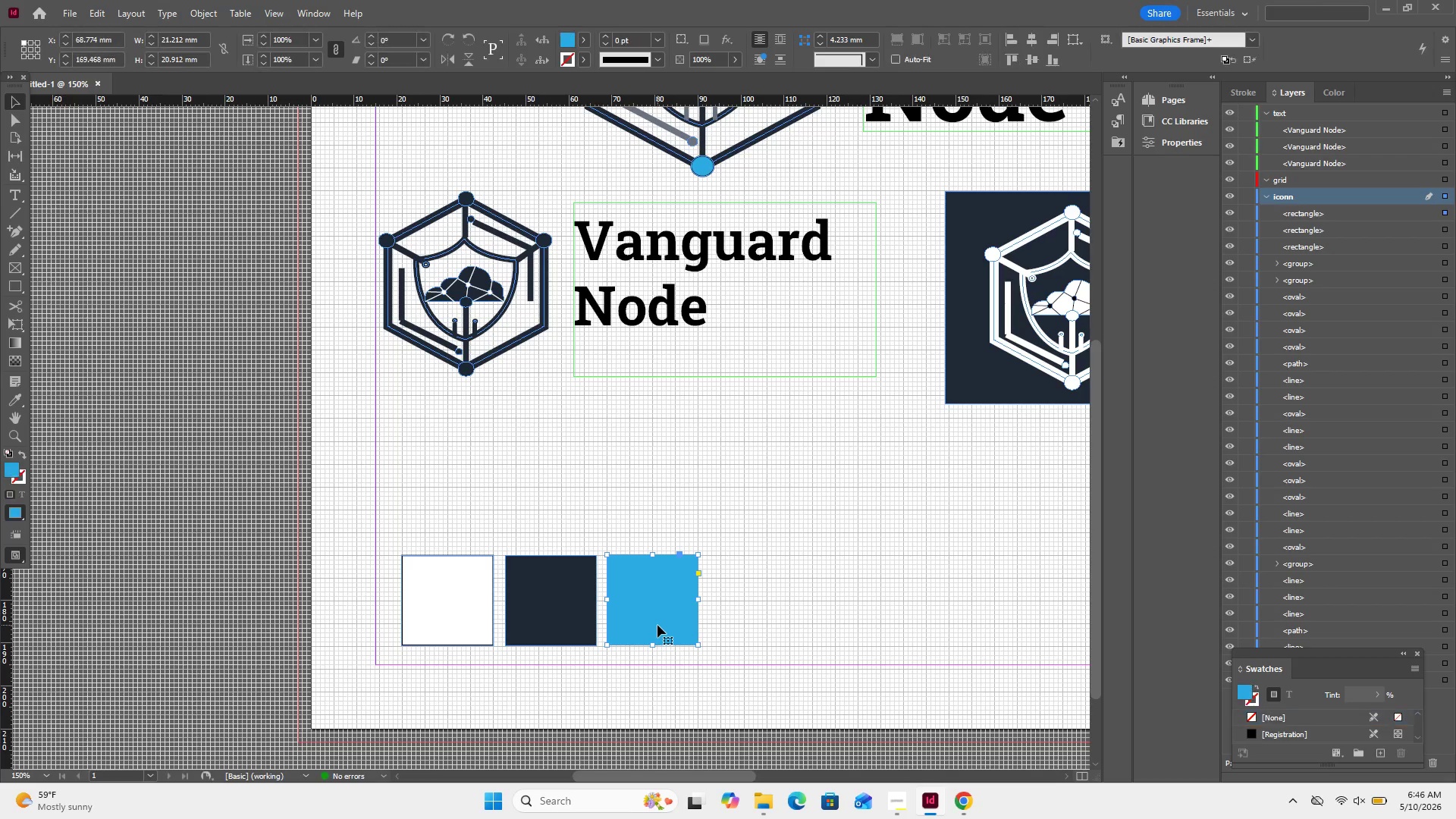 
right_click([657, 625])
 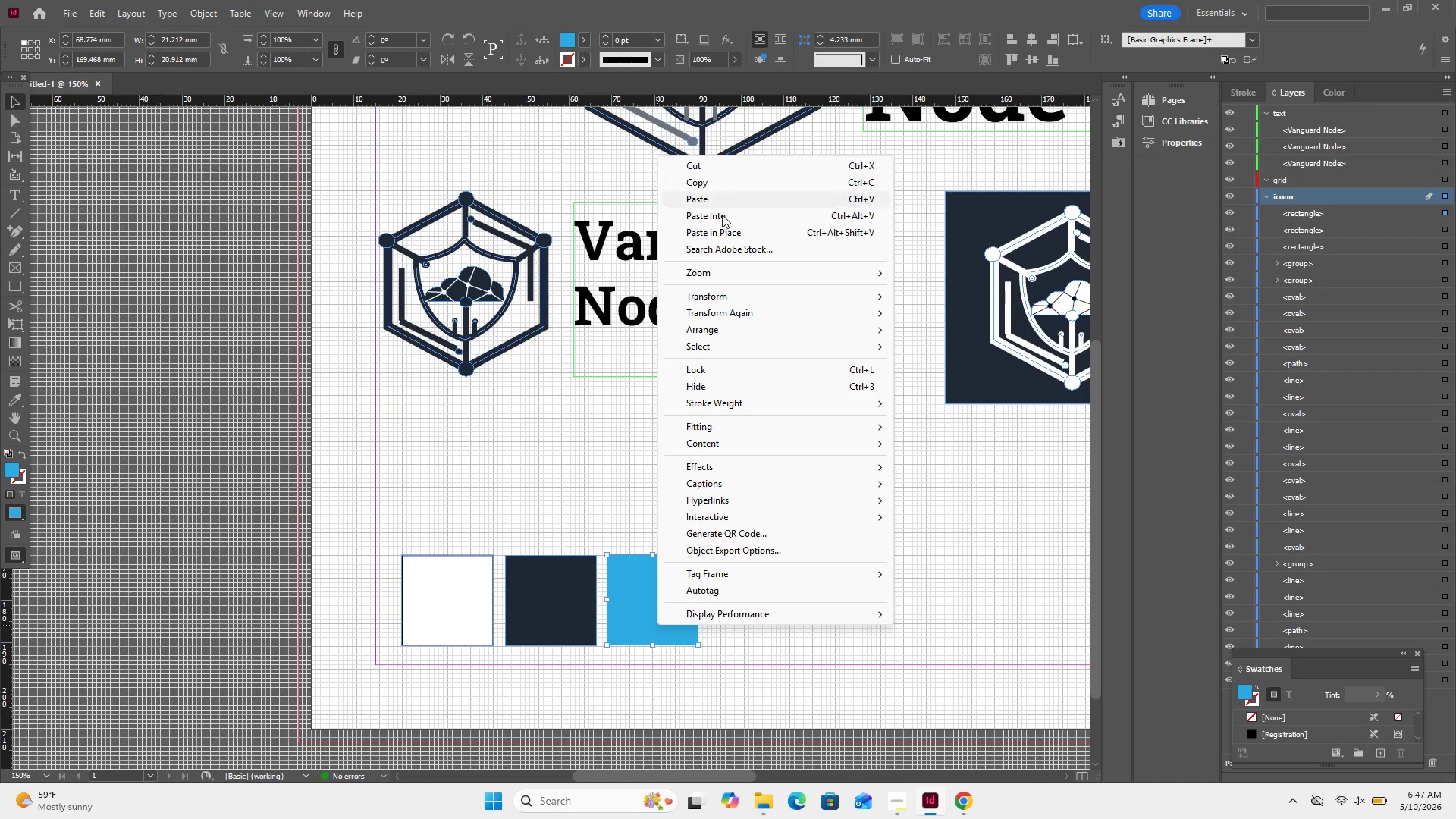 
left_click([723, 187])
 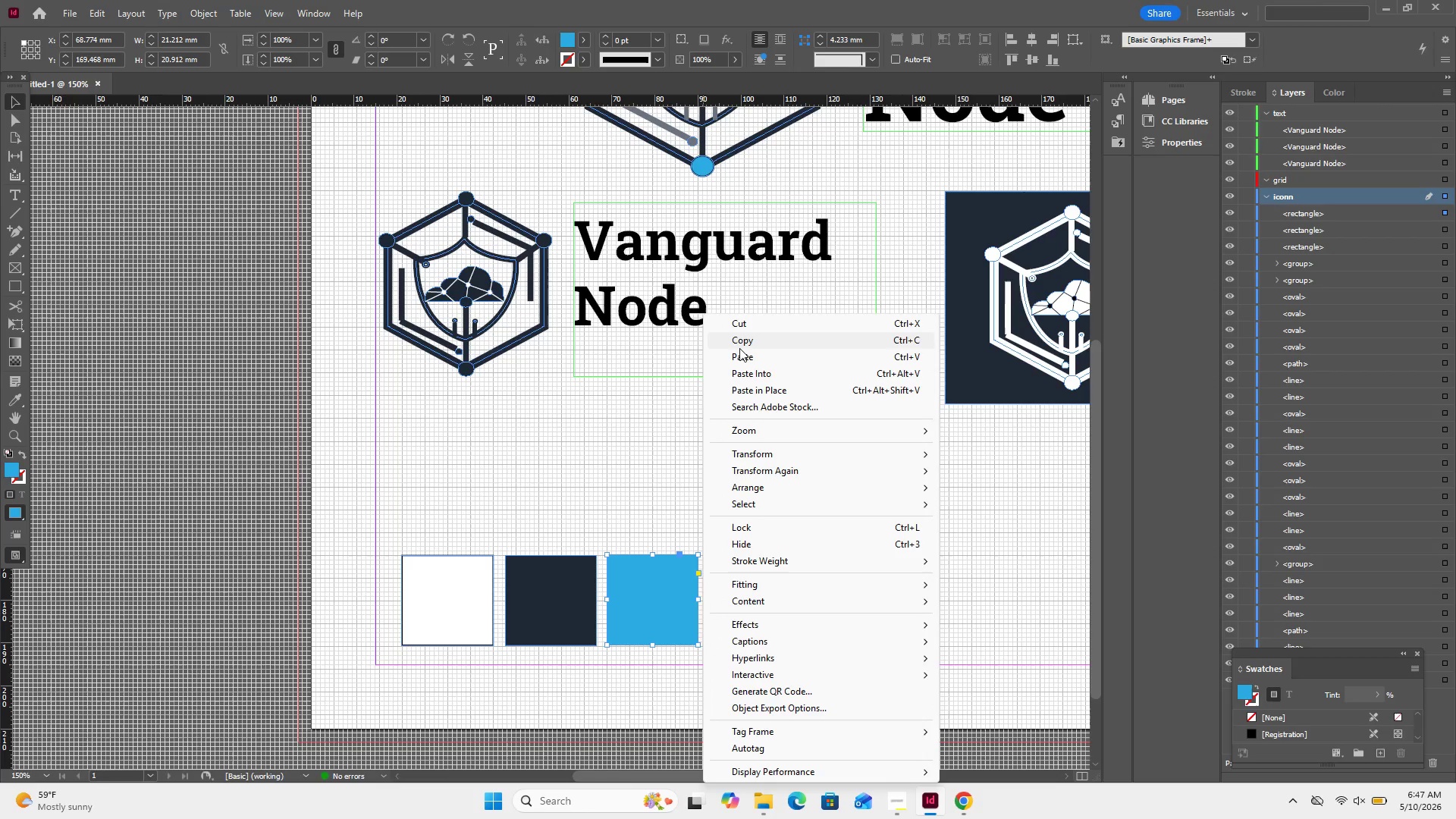 
left_click([739, 355])
 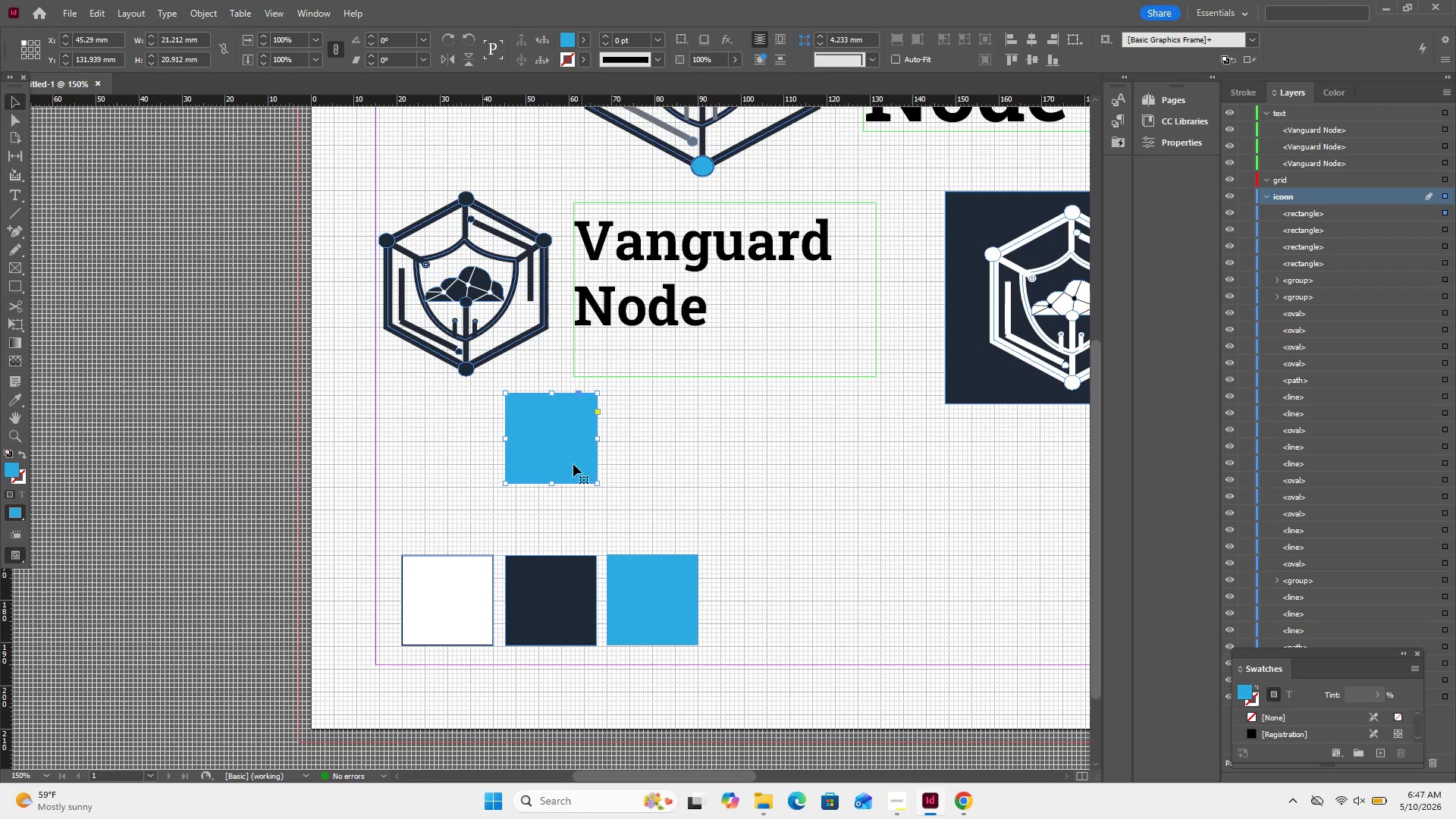 
left_click_drag(start_coordinate=[573, 449], to_coordinate=[778, 613])
 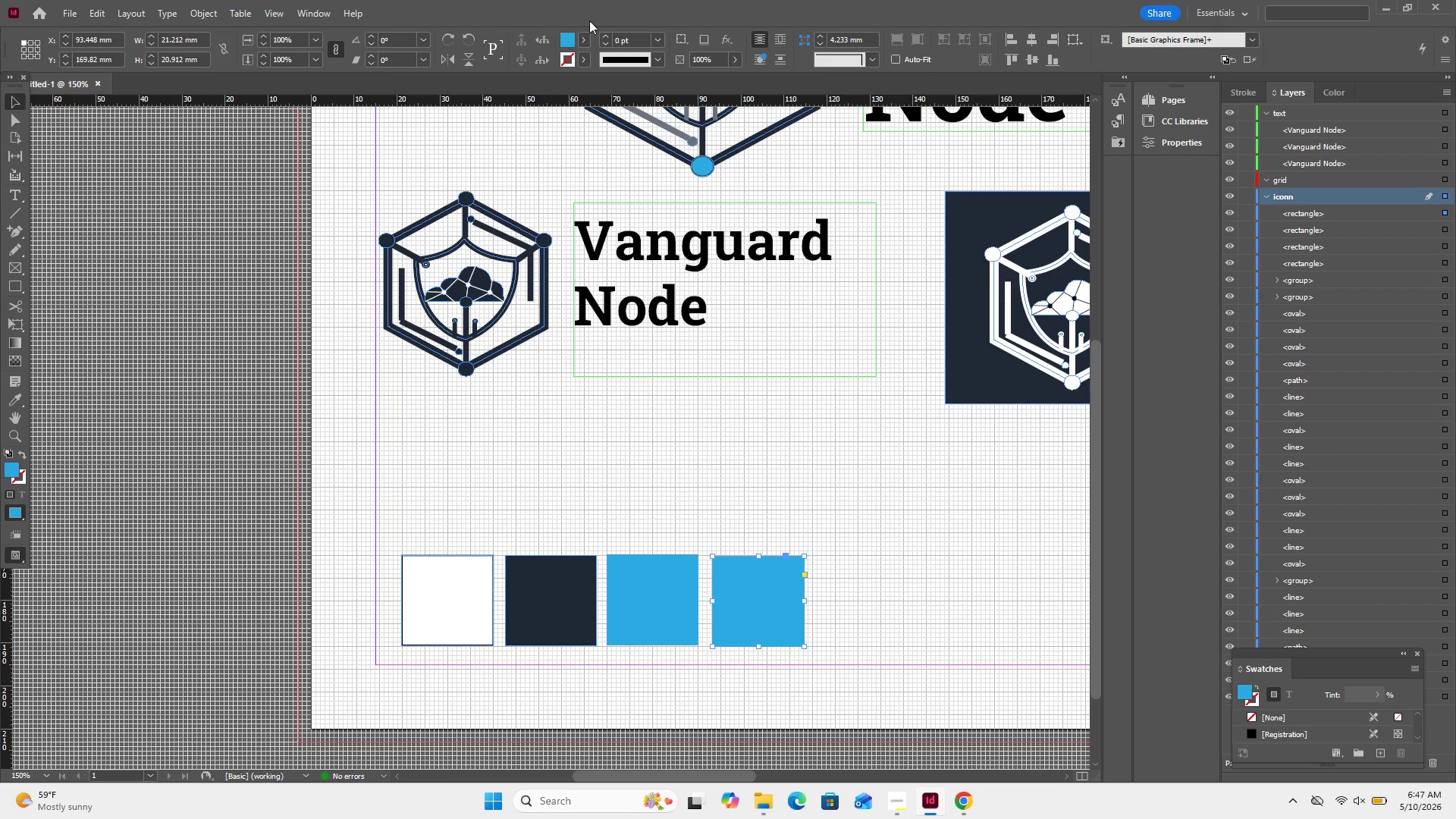 
left_click([586, 42])
 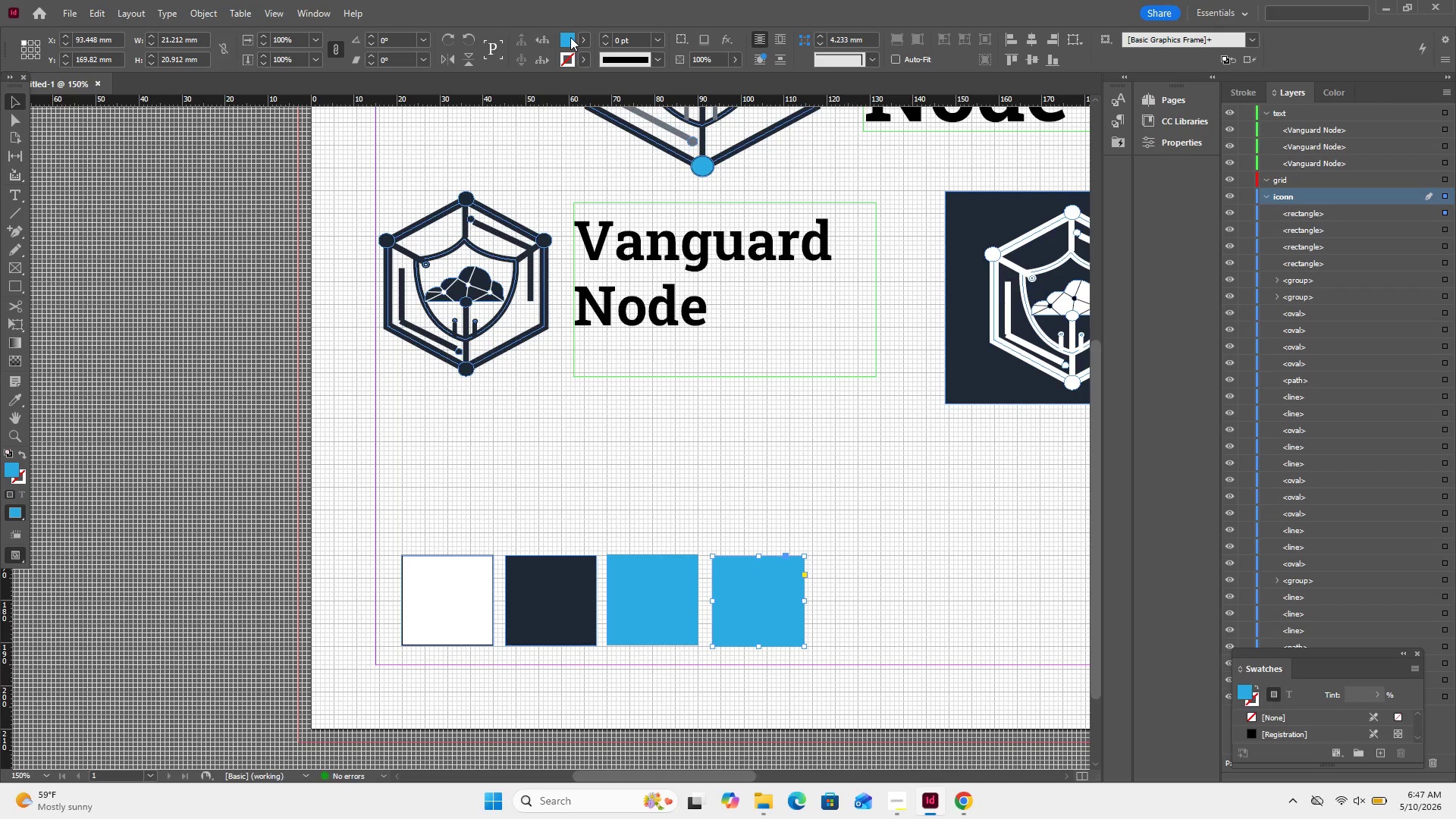 
double_click([570, 37])
 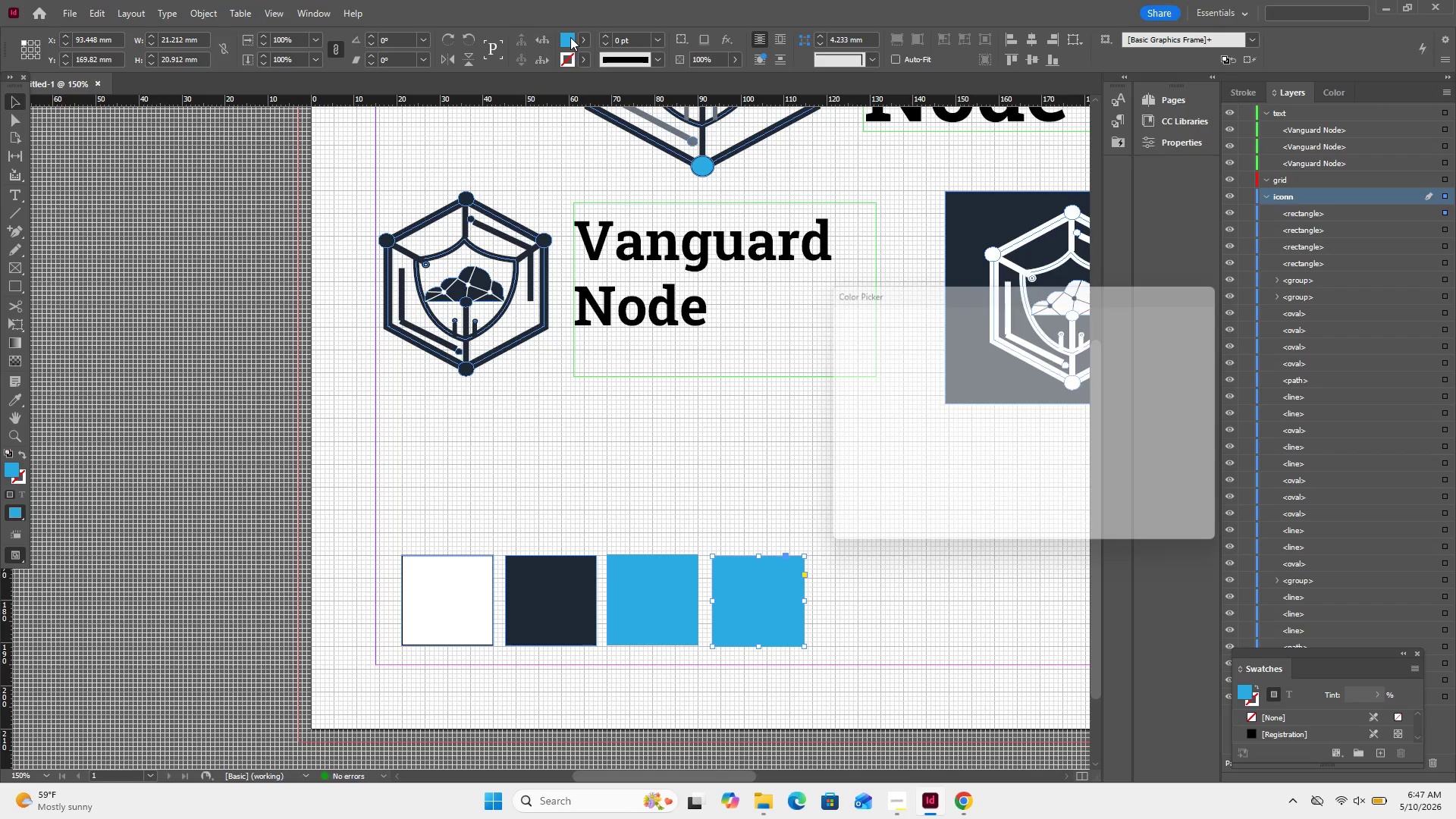 
triple_click([570, 37])
 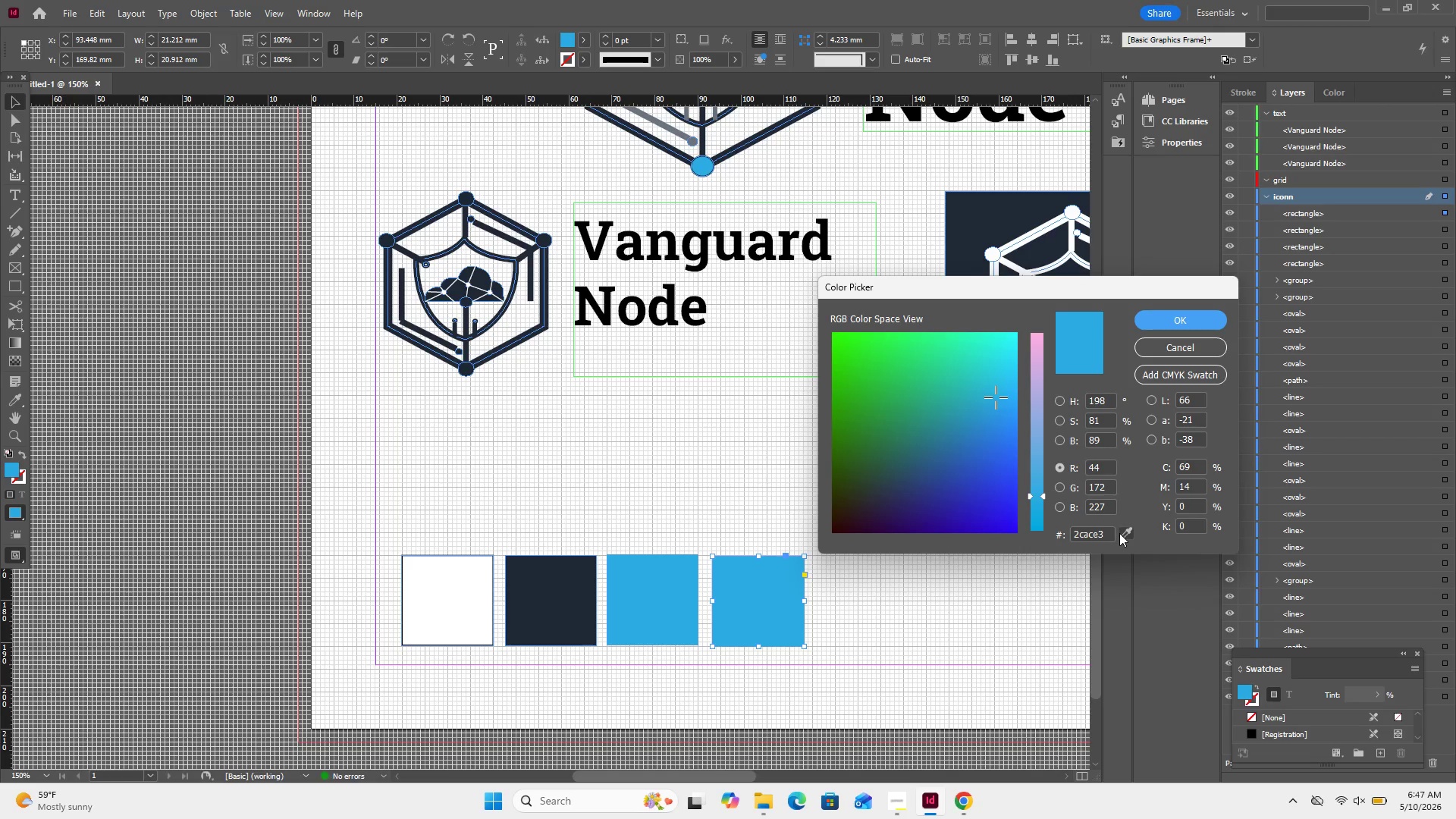 
left_click_drag(start_coordinate=[1119, 533], to_coordinate=[676, 130])
 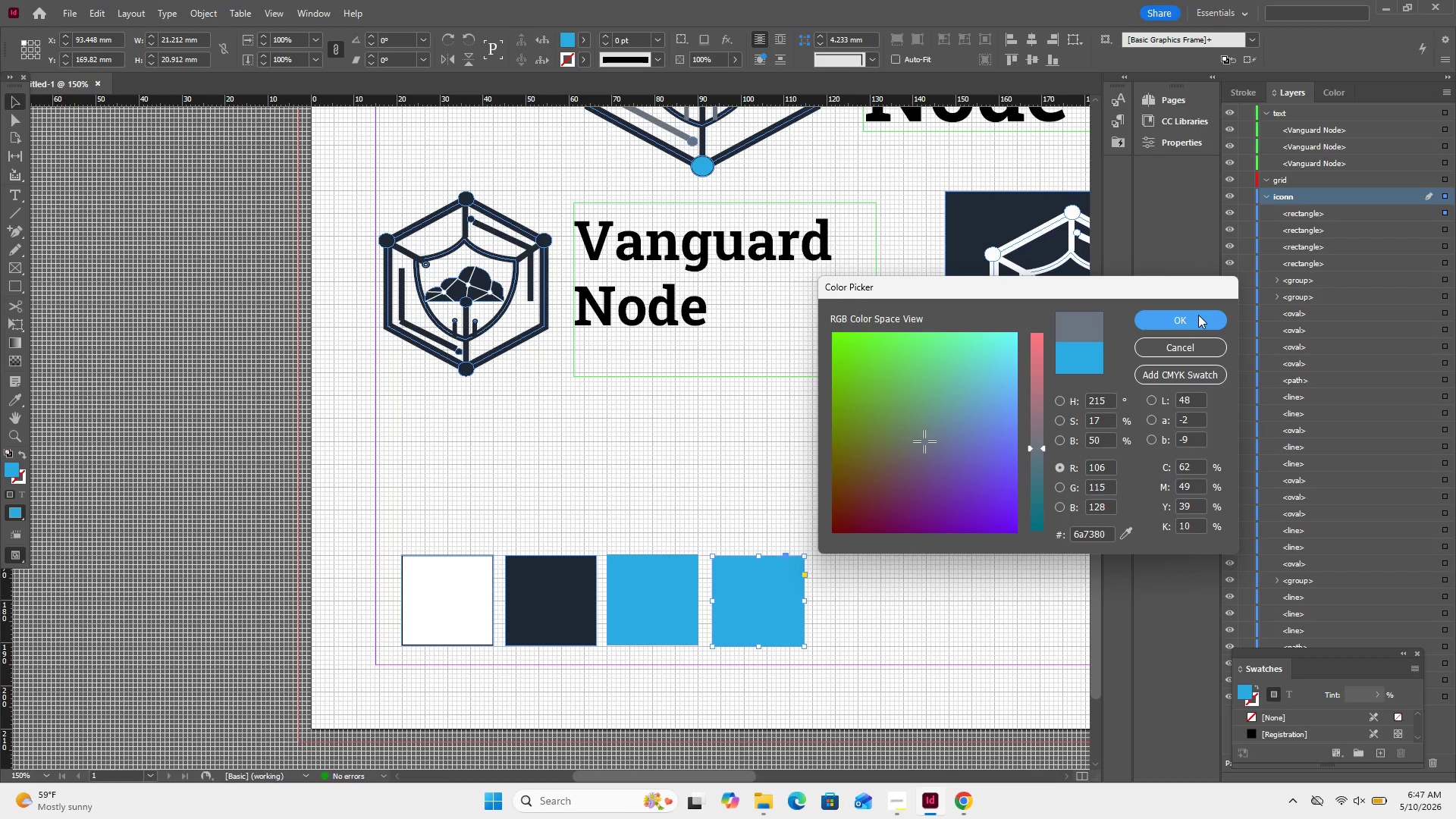 
left_click([1196, 316])
 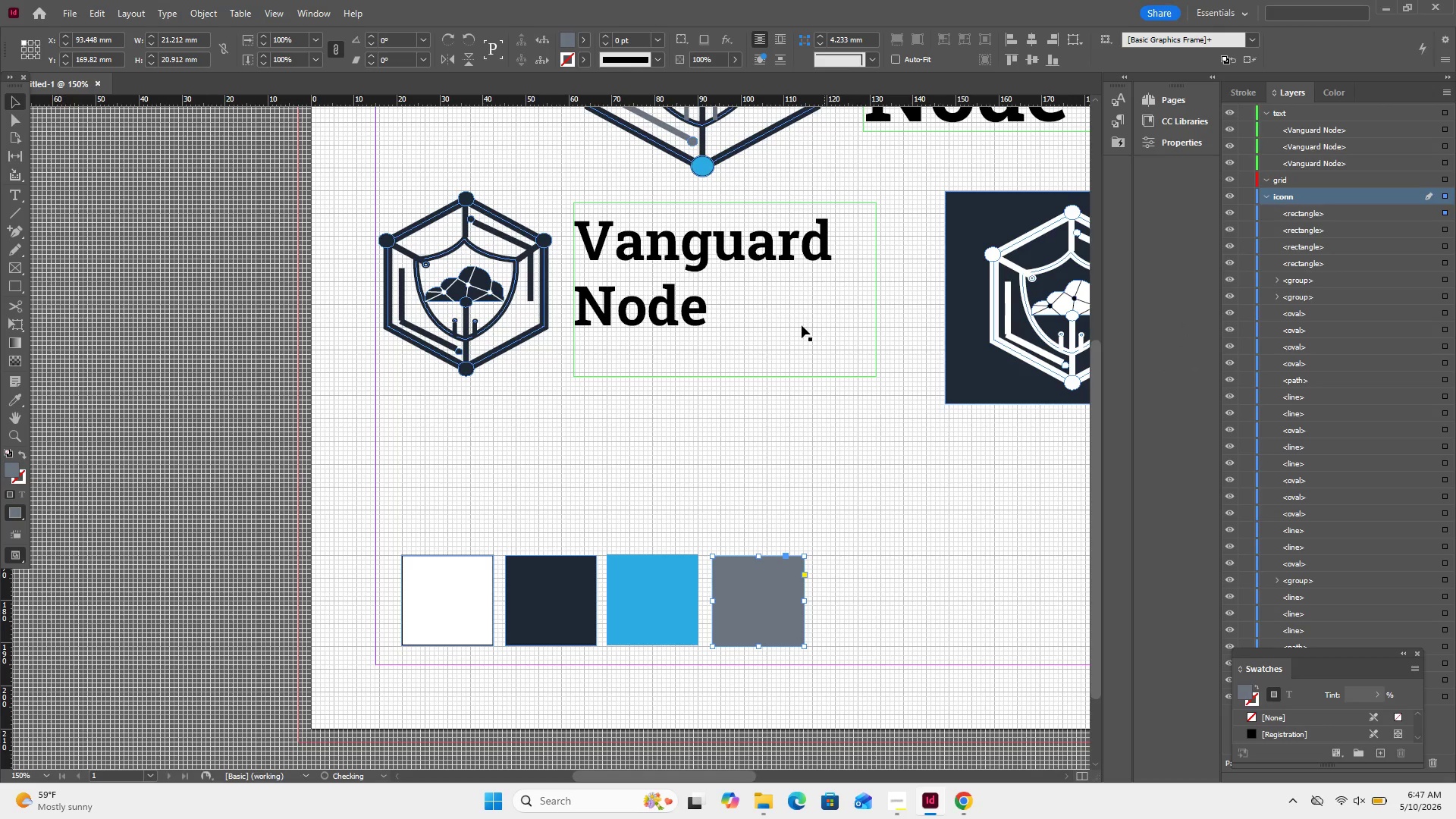 
left_click([802, 325])
 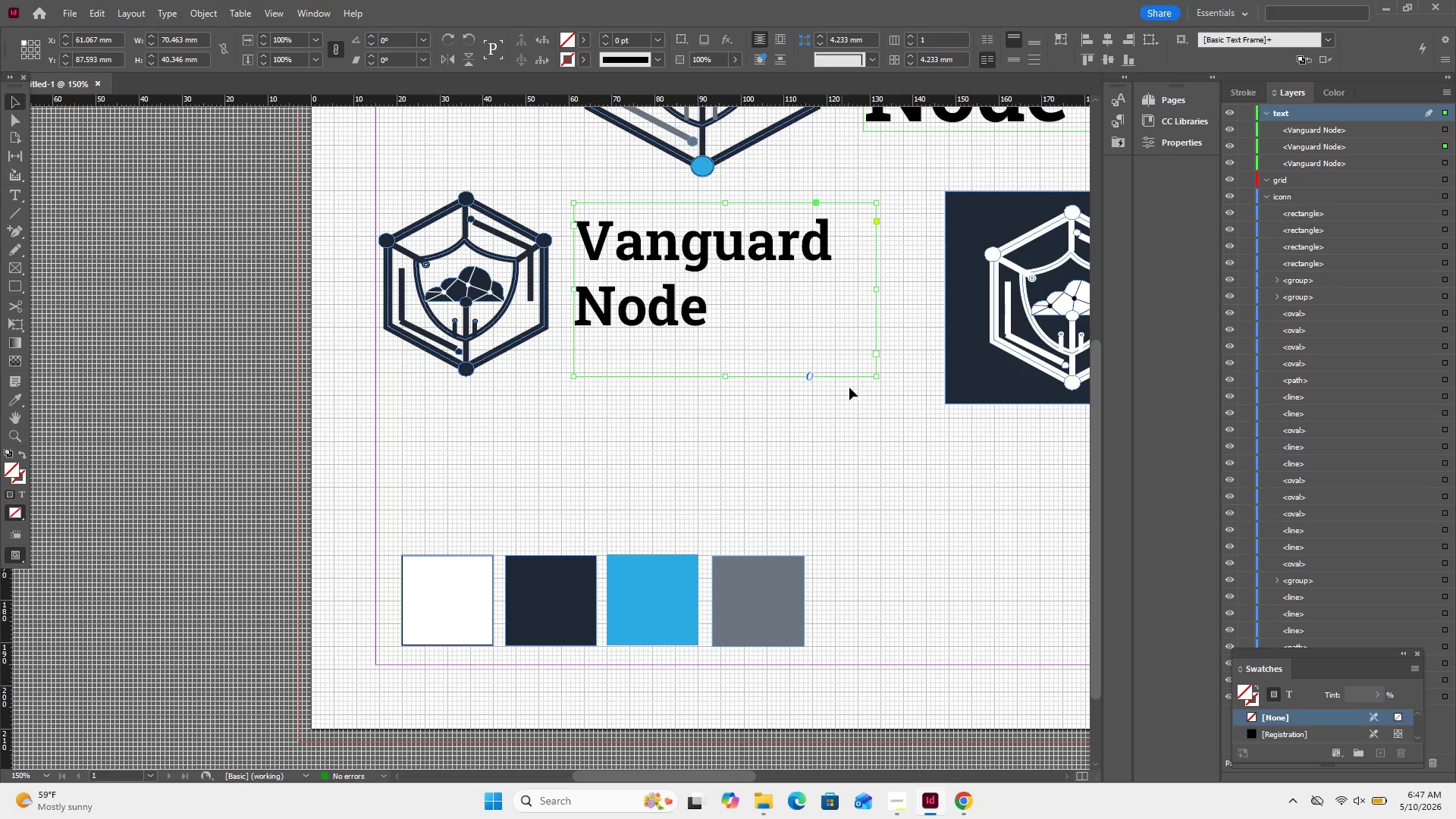 
left_click([869, 468])